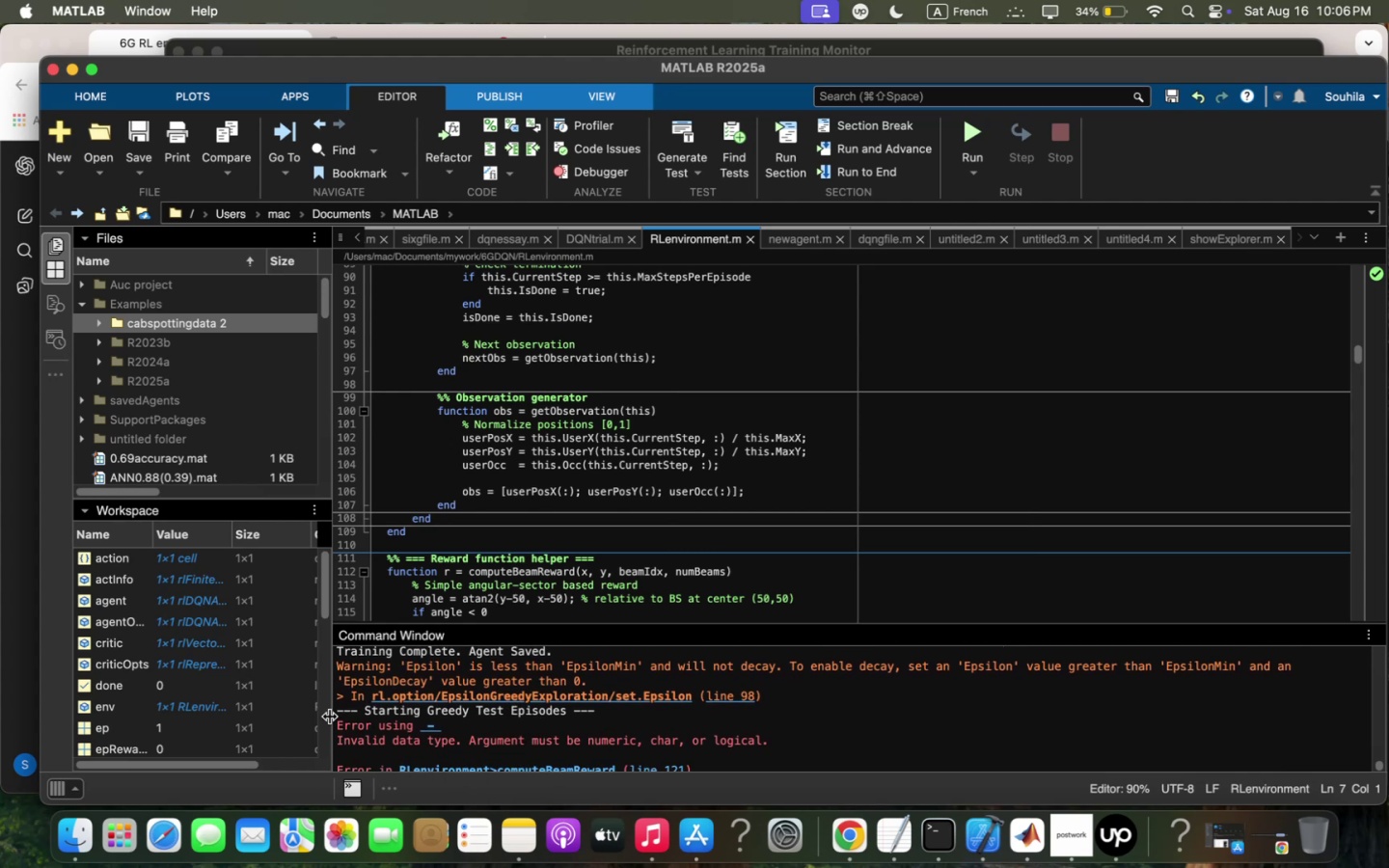 
left_click_drag(start_coordinate=[338, 715], to_coordinate=[361, 858])
 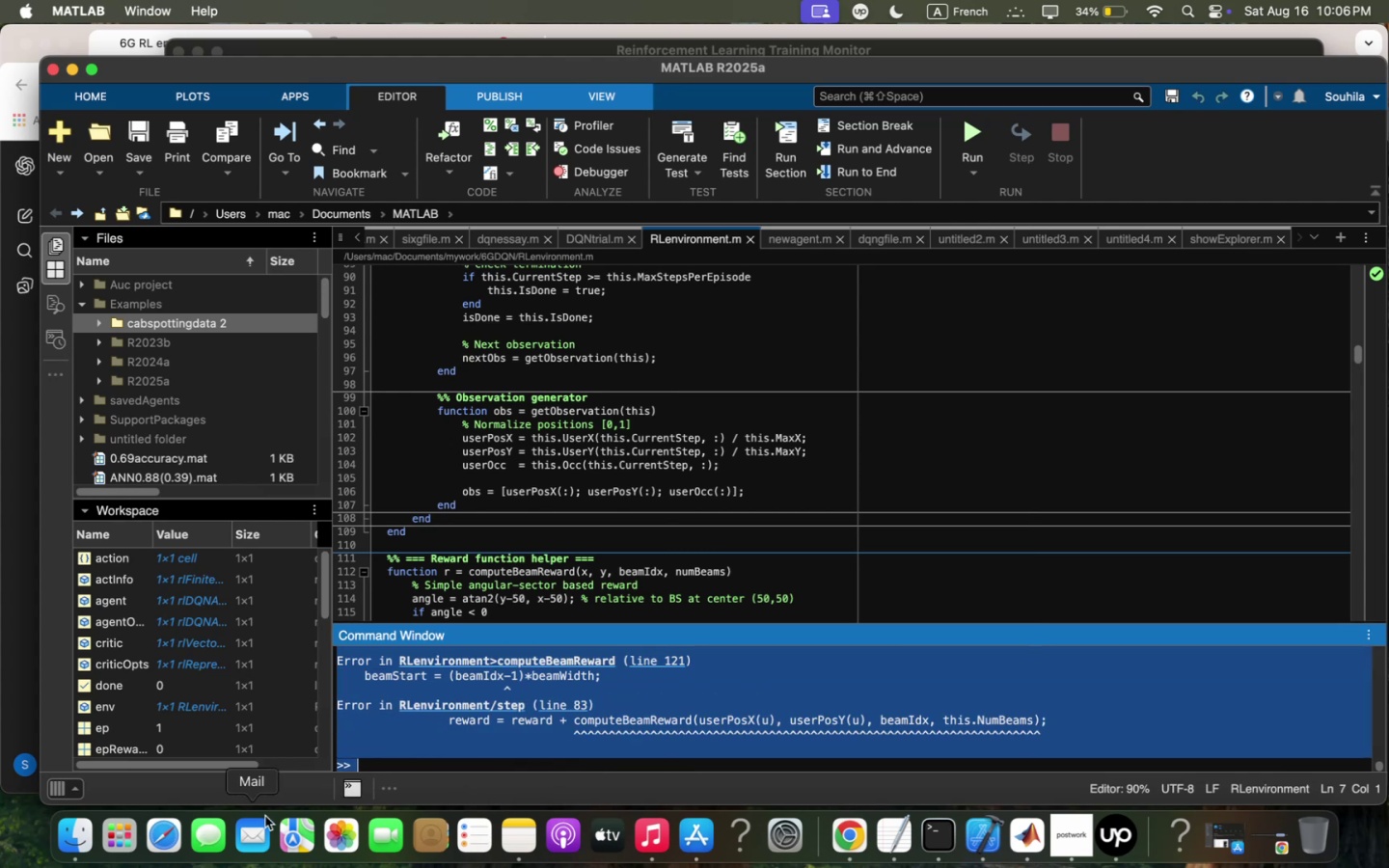 
key(Meta+C)
 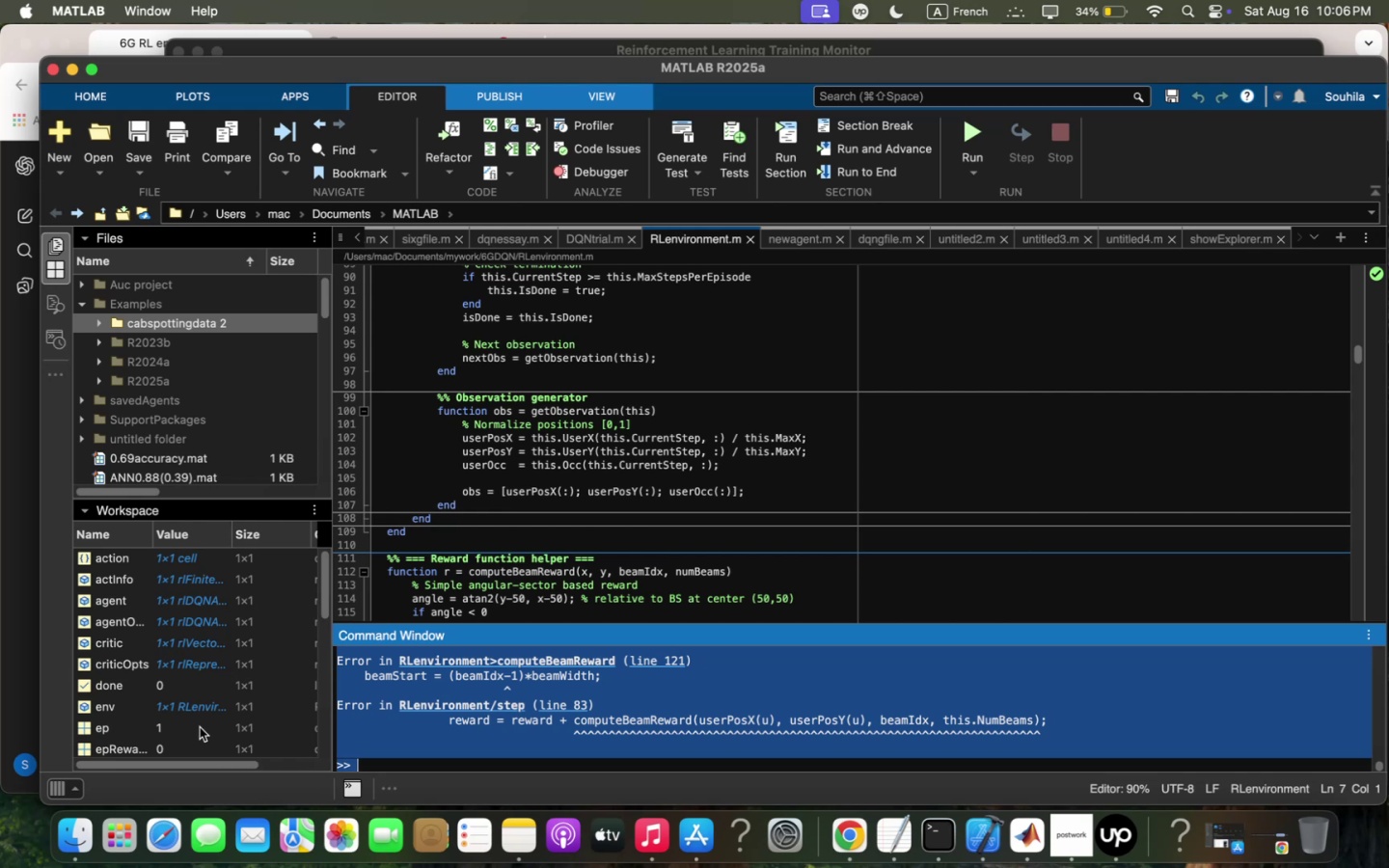 
wait(9.7)
 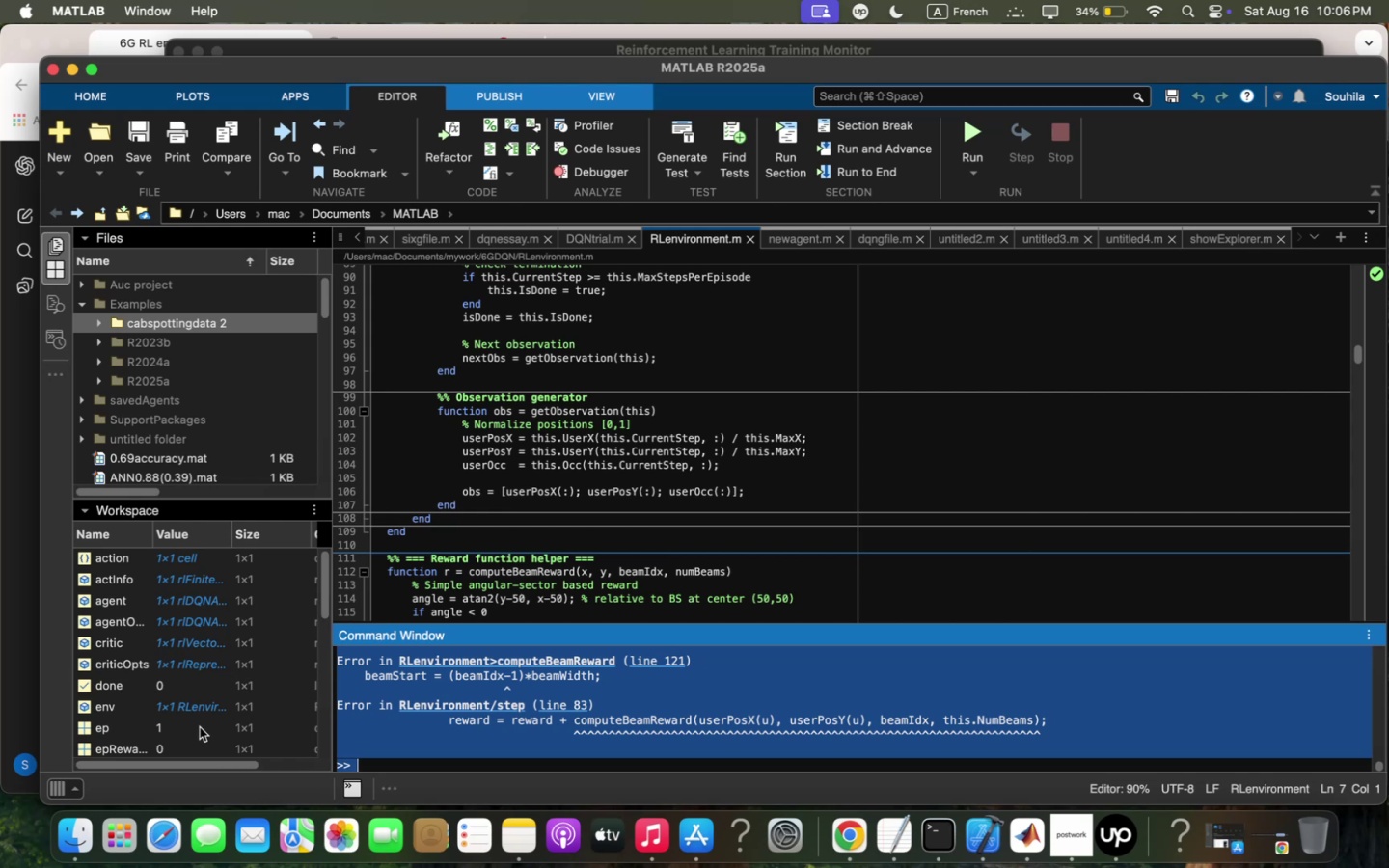 
left_click([667, 719])
 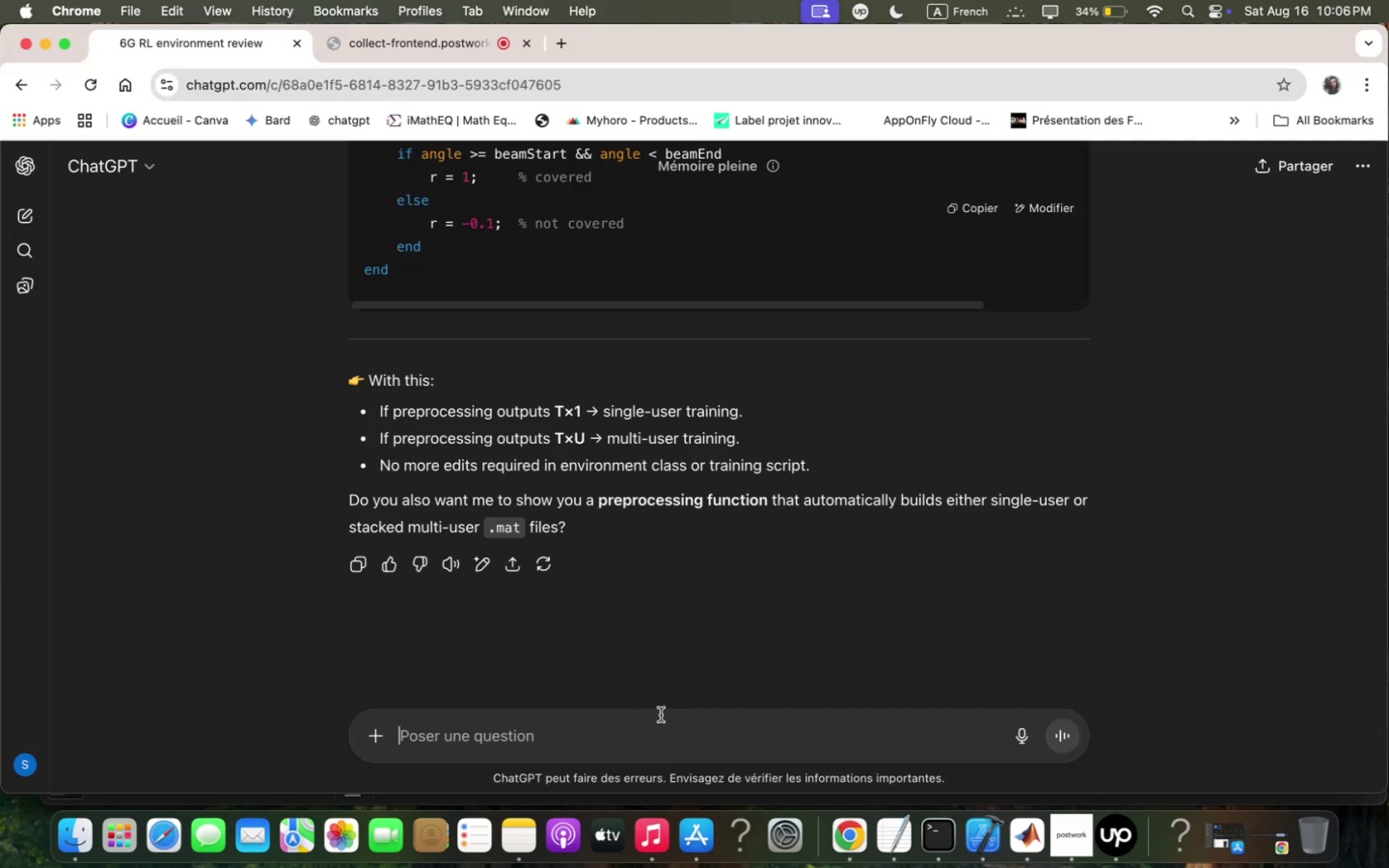 
type(qfter finishing trqining zith the )
 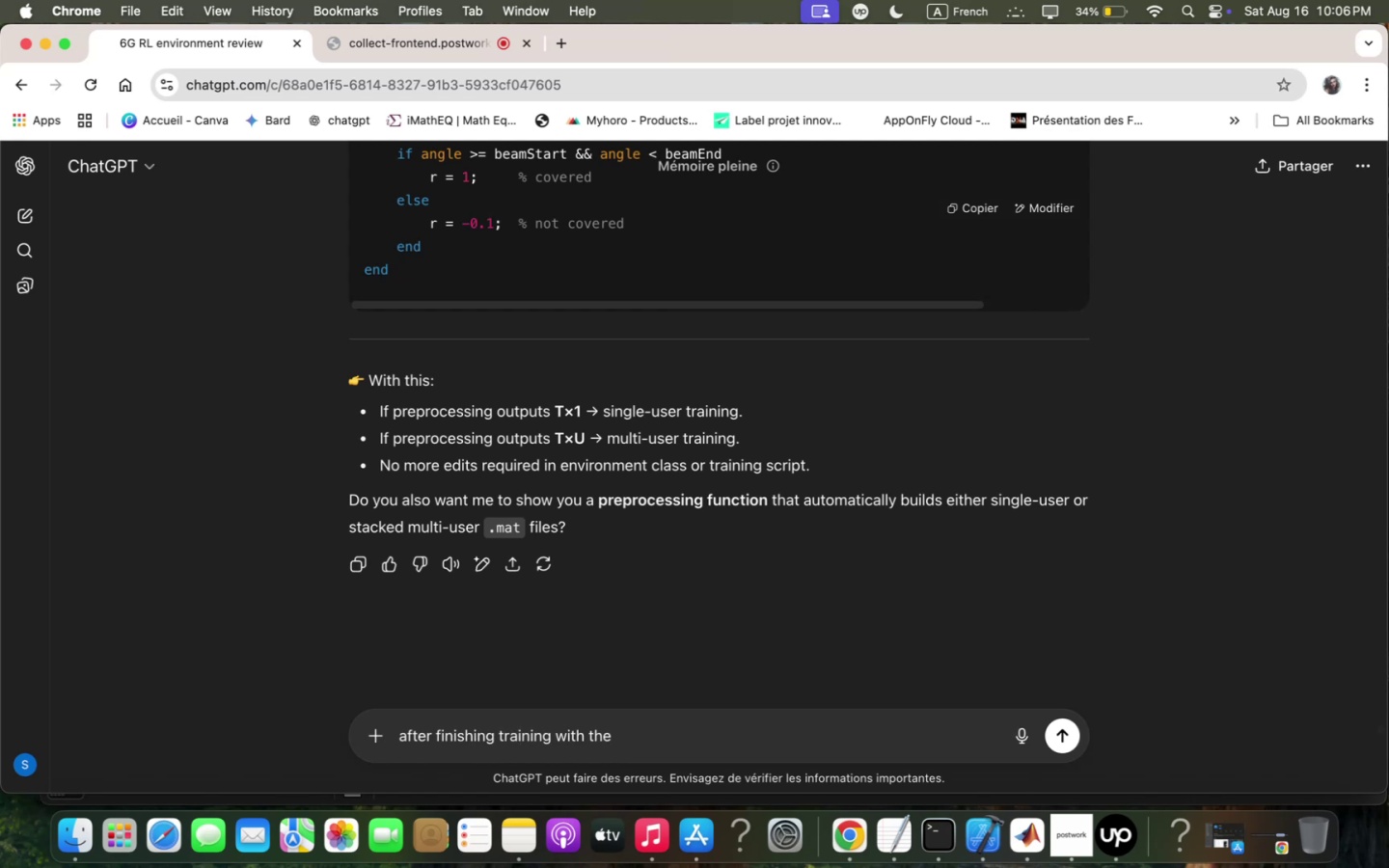 
wait(5.36)
 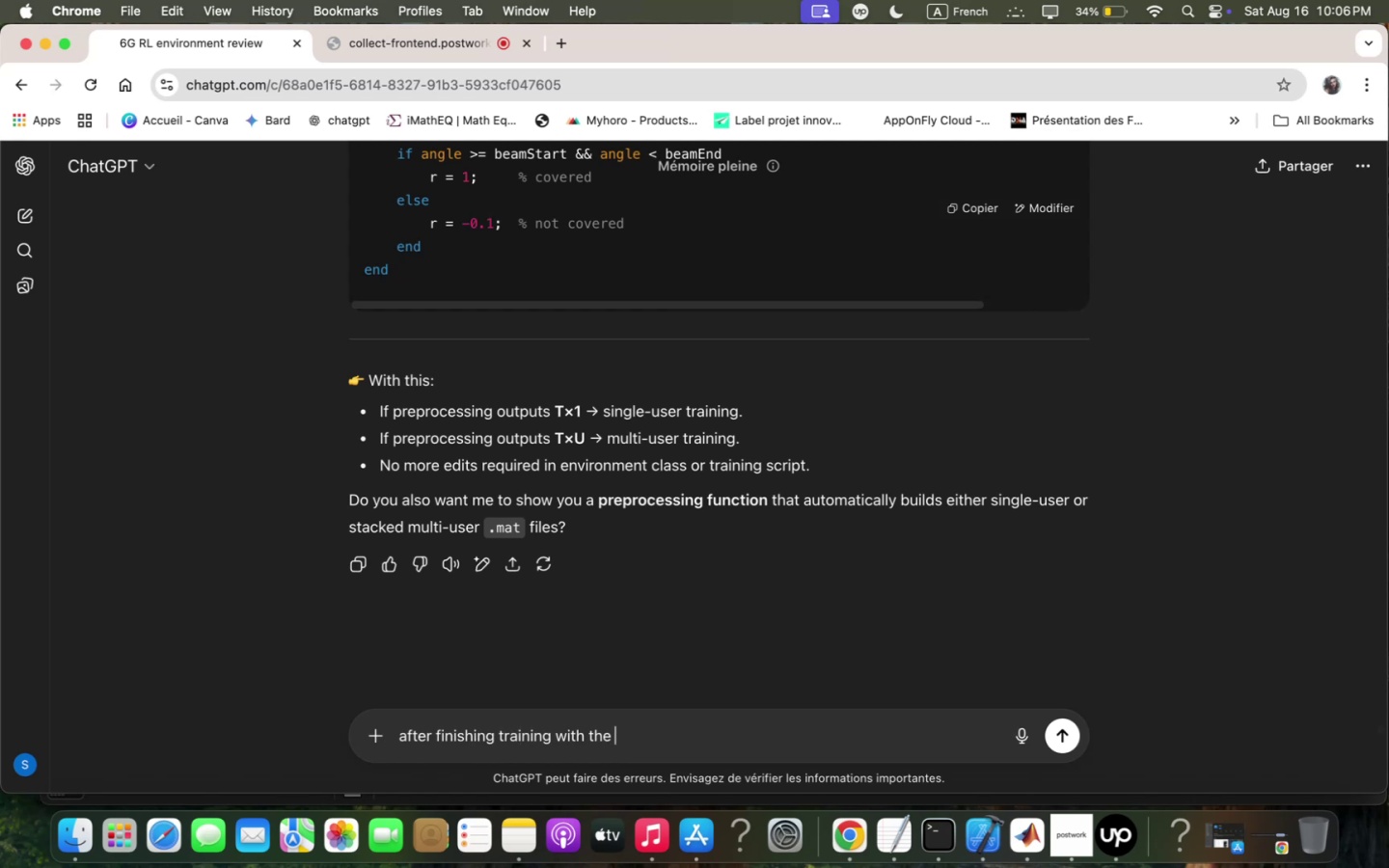 
type(firs)
key(Backspace)
key(Backspace)
key(Backspace)
key(Backspace)
type(one file 5 )
 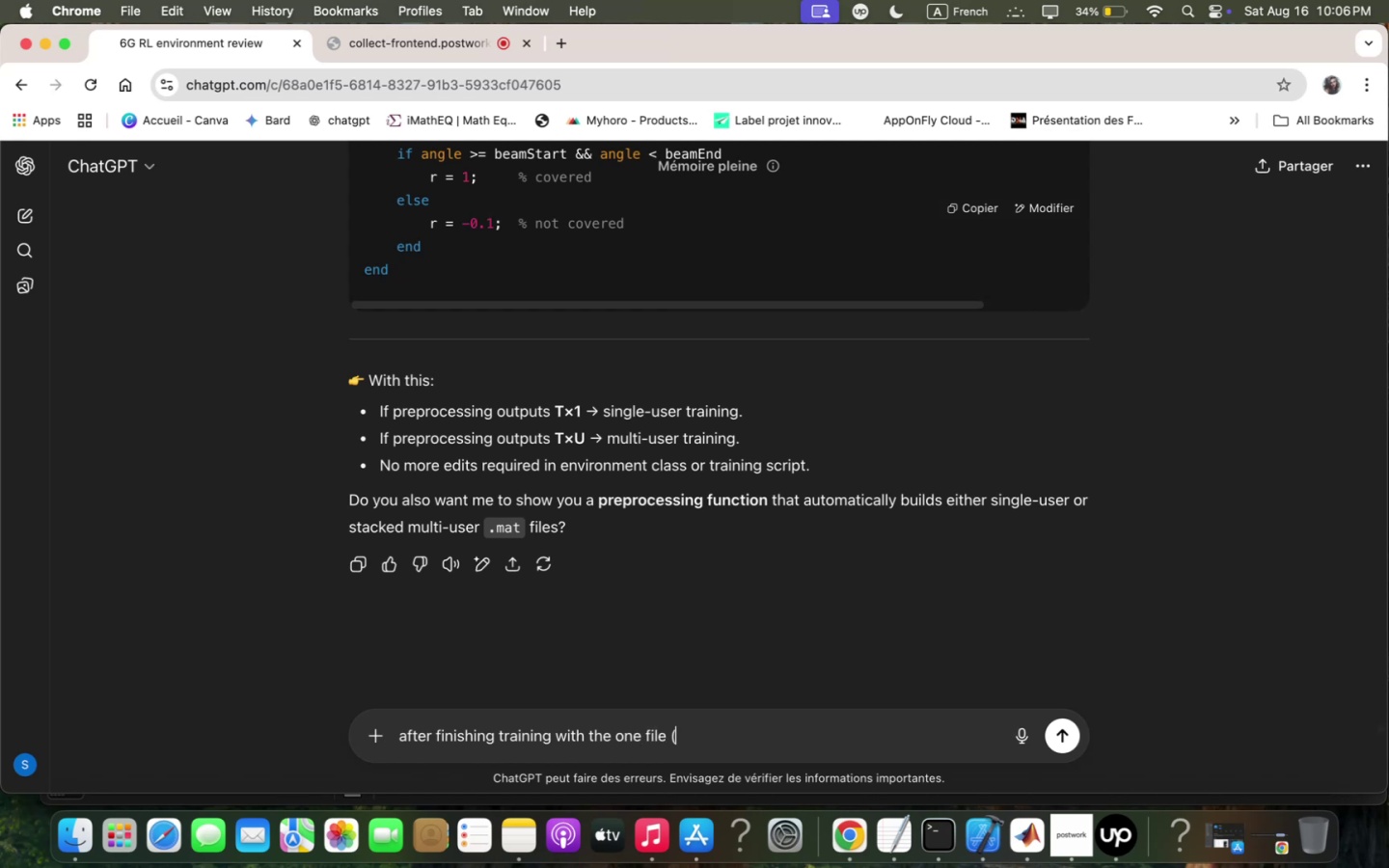 
key(Meta+CommandLeft)
 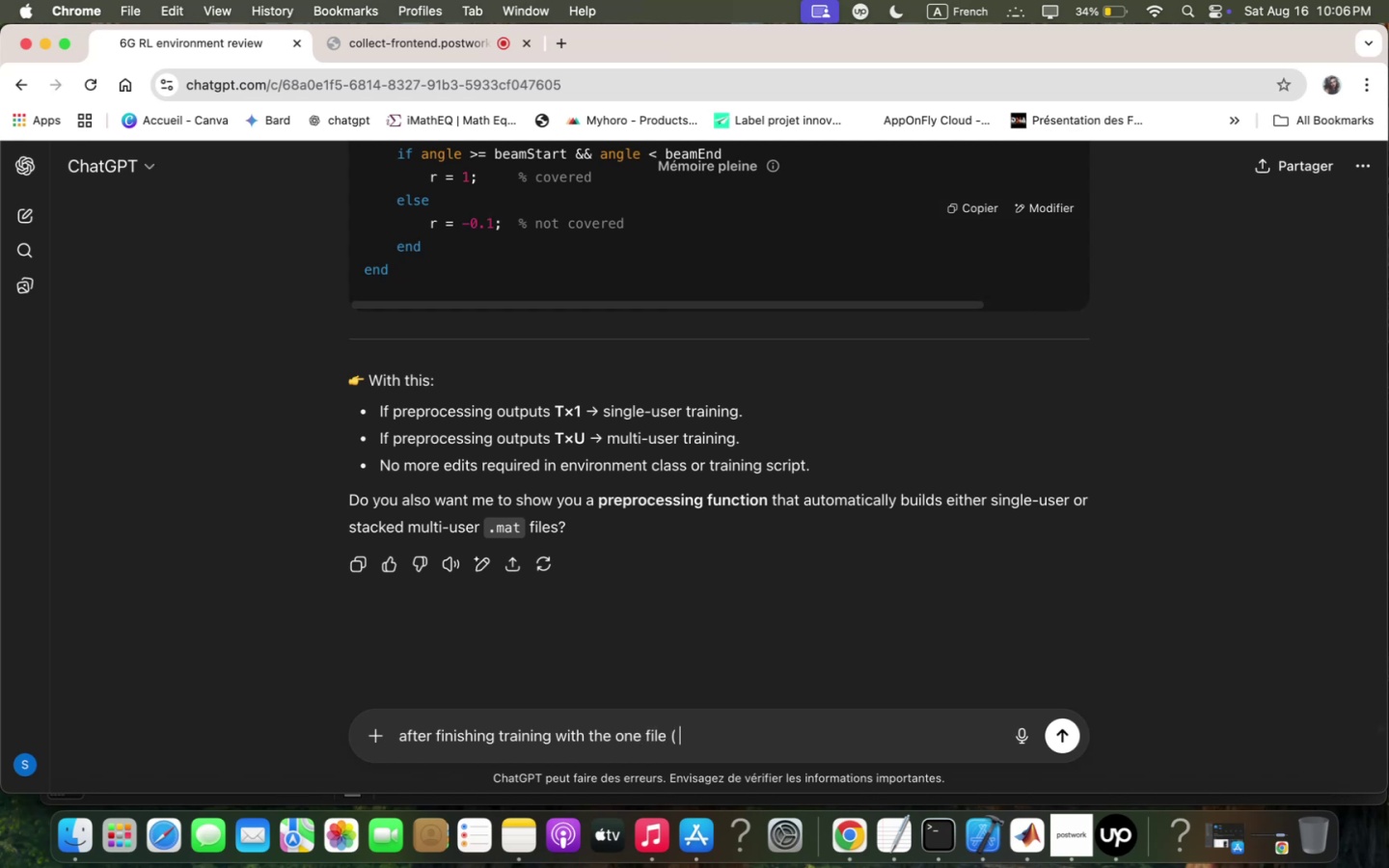 
key(Meta+V)
 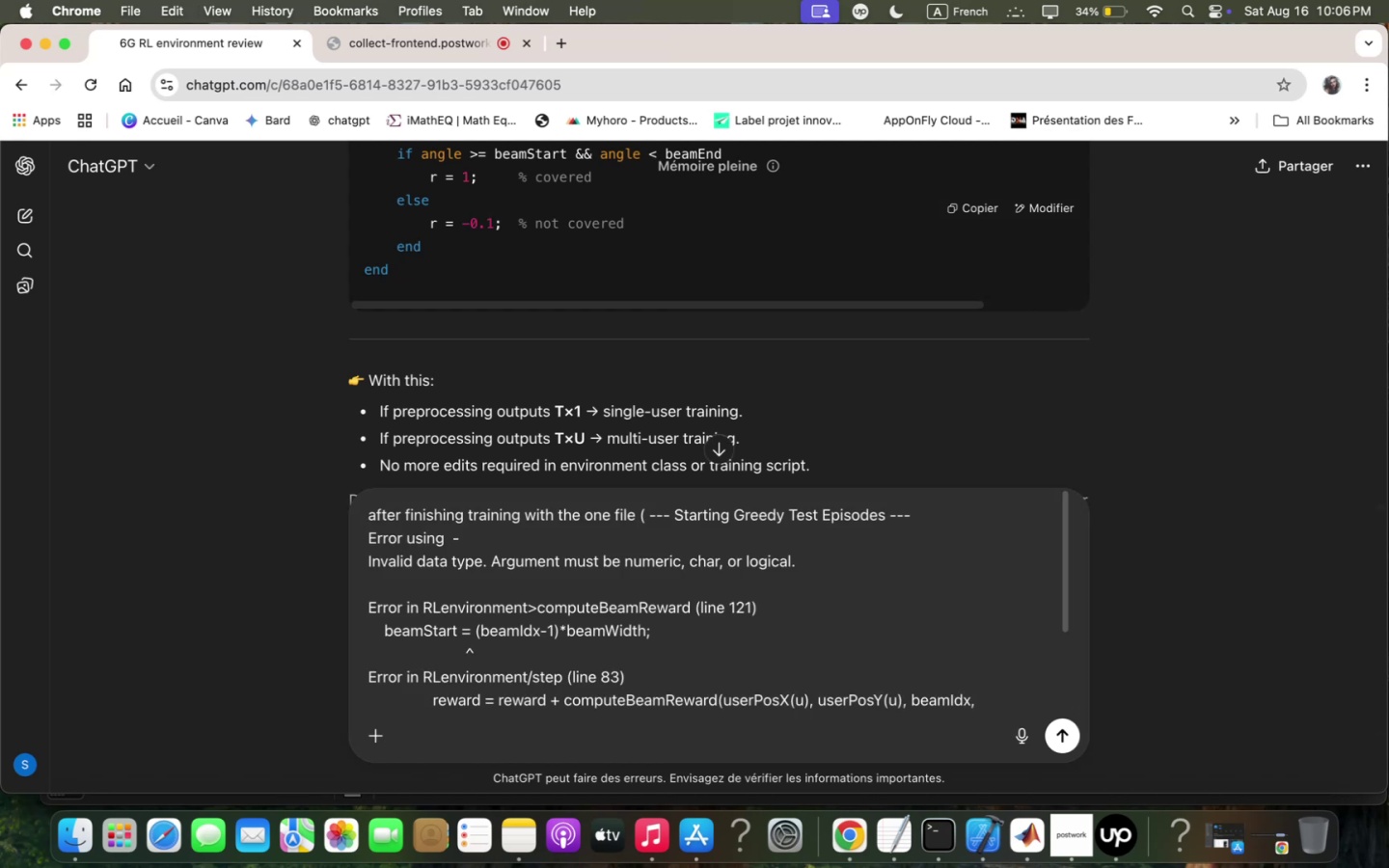 
key(Equal)
 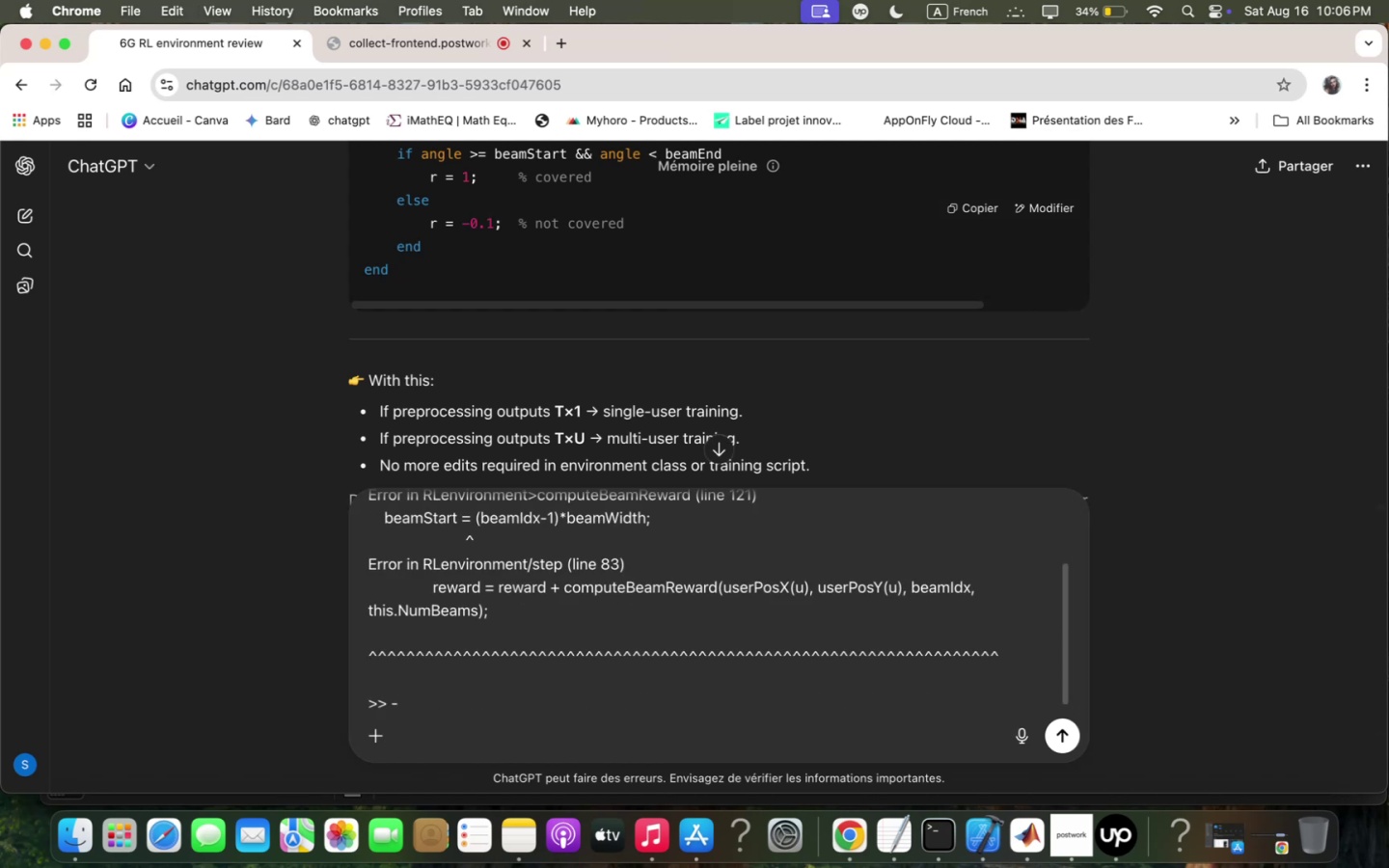 
key(Backspace)
 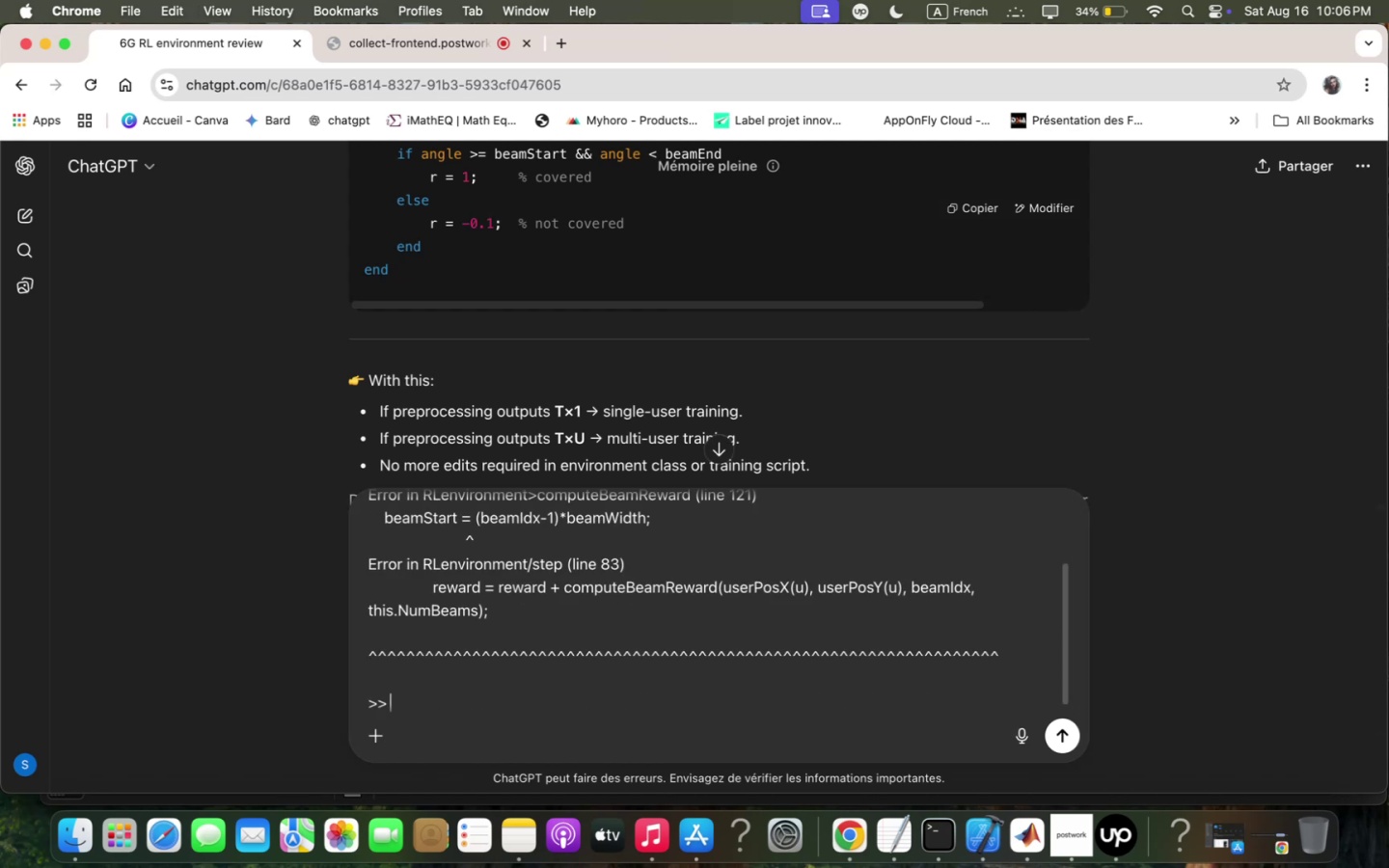 
key(Minus)
 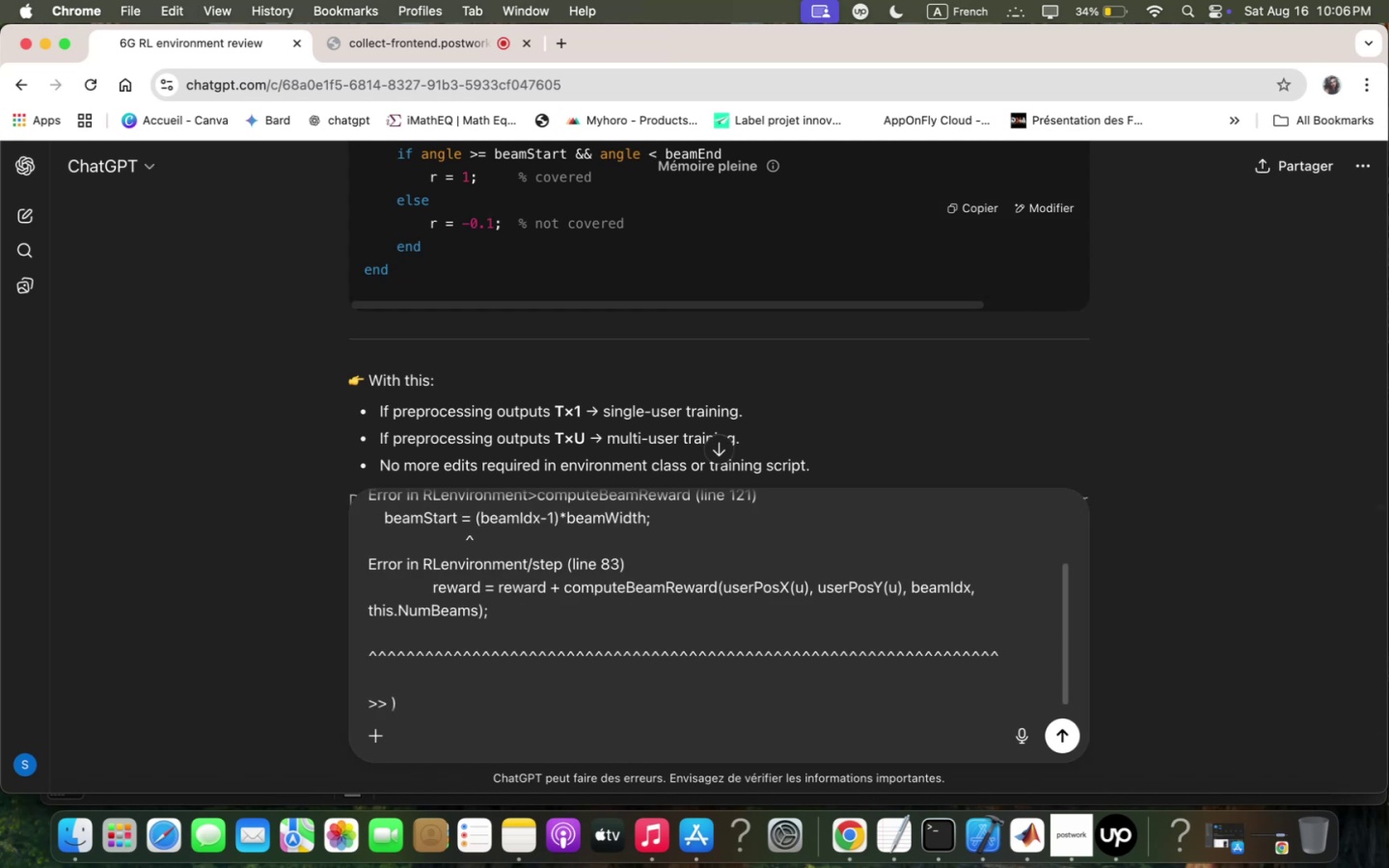 
scroll: coordinate [727, 630], scroll_direction: up, amount: 80.0
 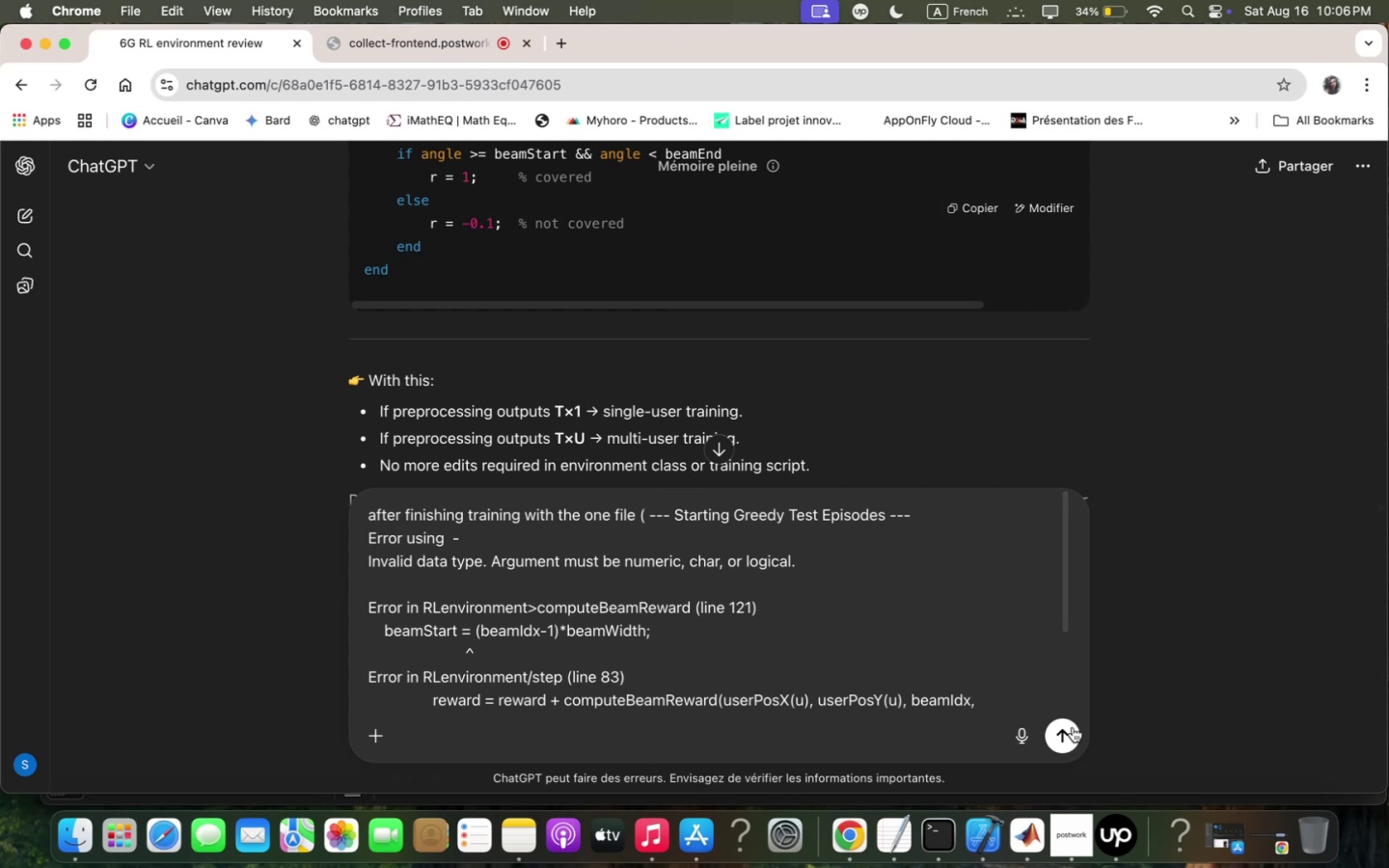 
wait(16.28)
 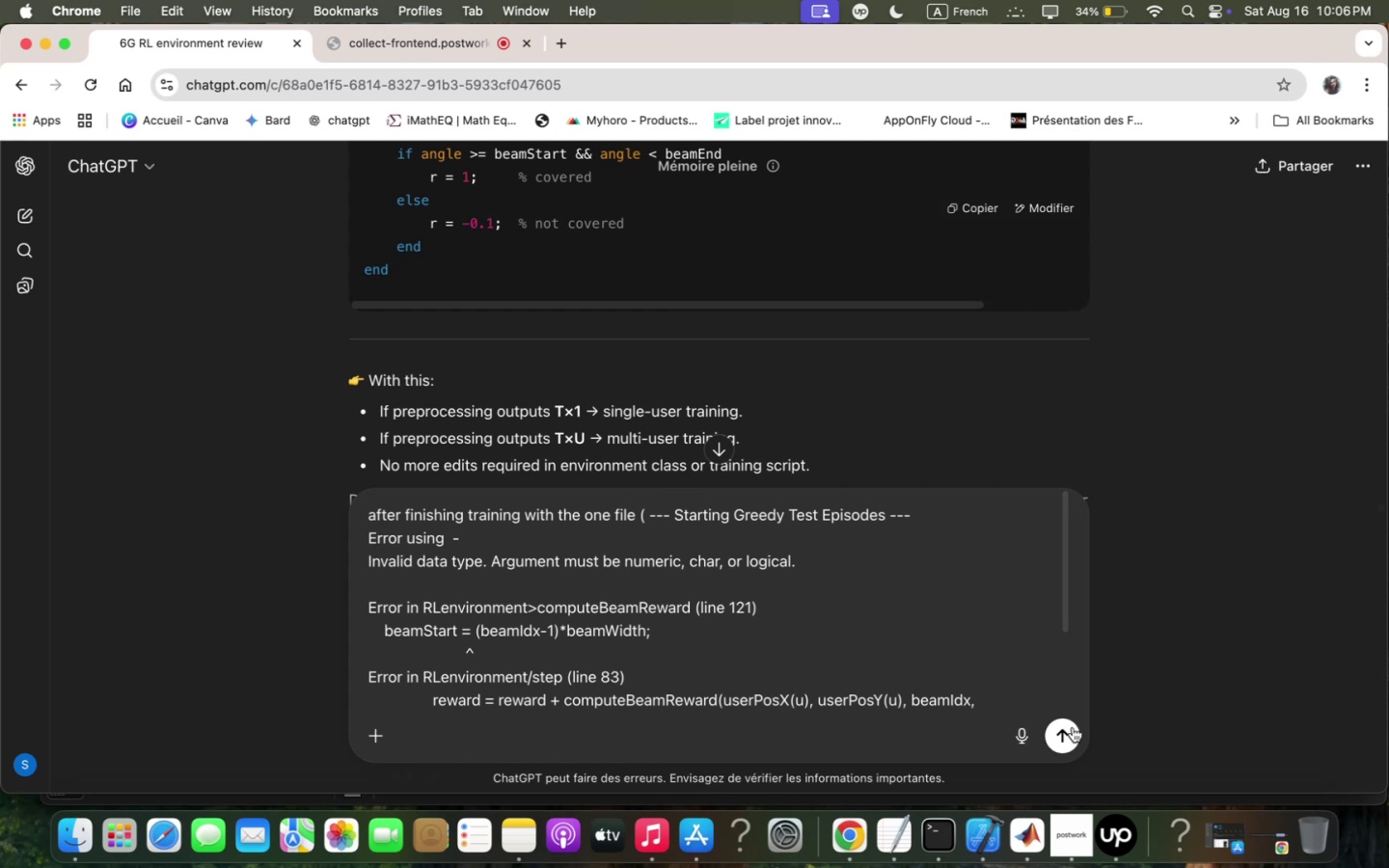 
scroll: coordinate [929, 619], scroll_direction: down, amount: 9.0
 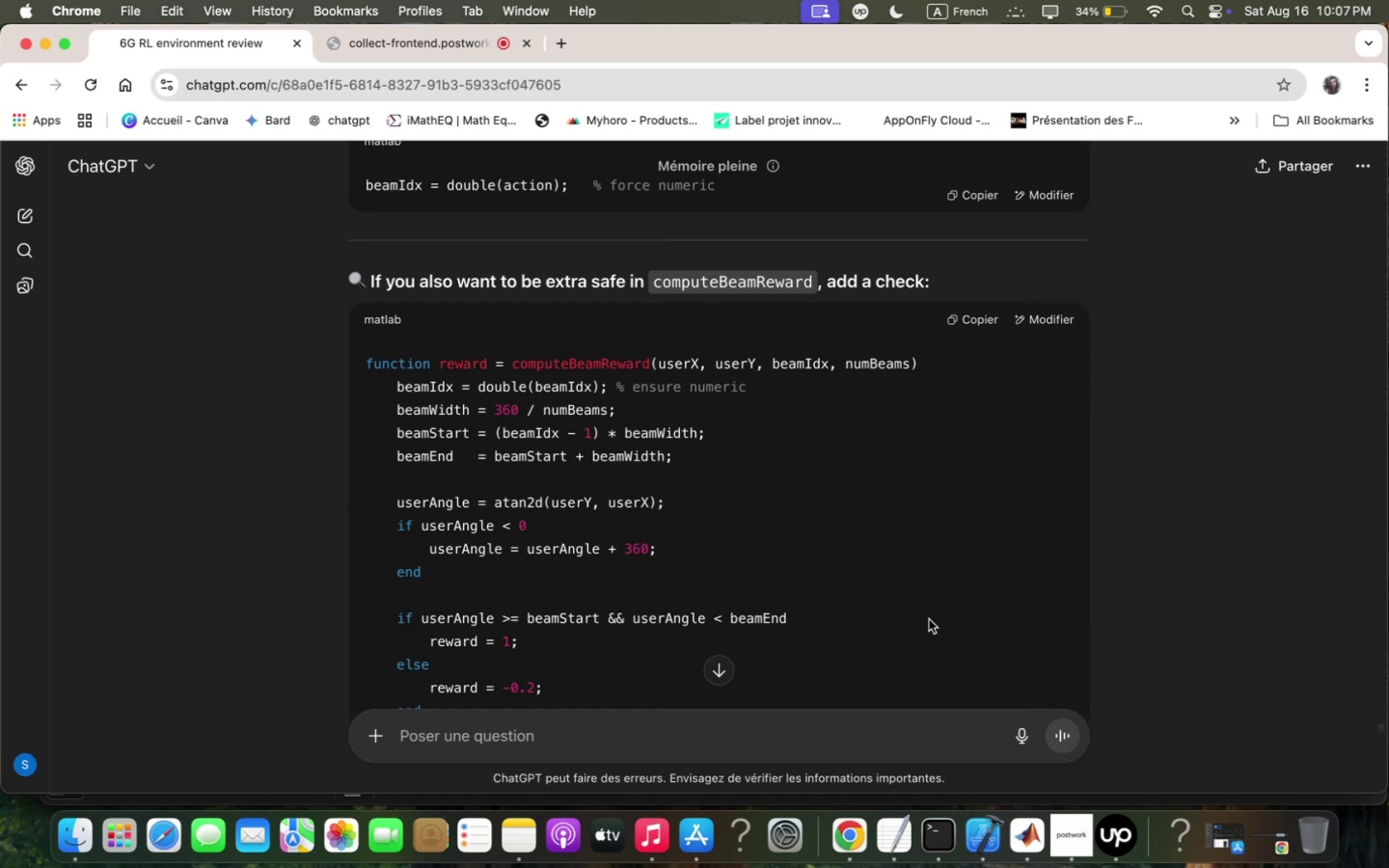 
wait(5.51)
 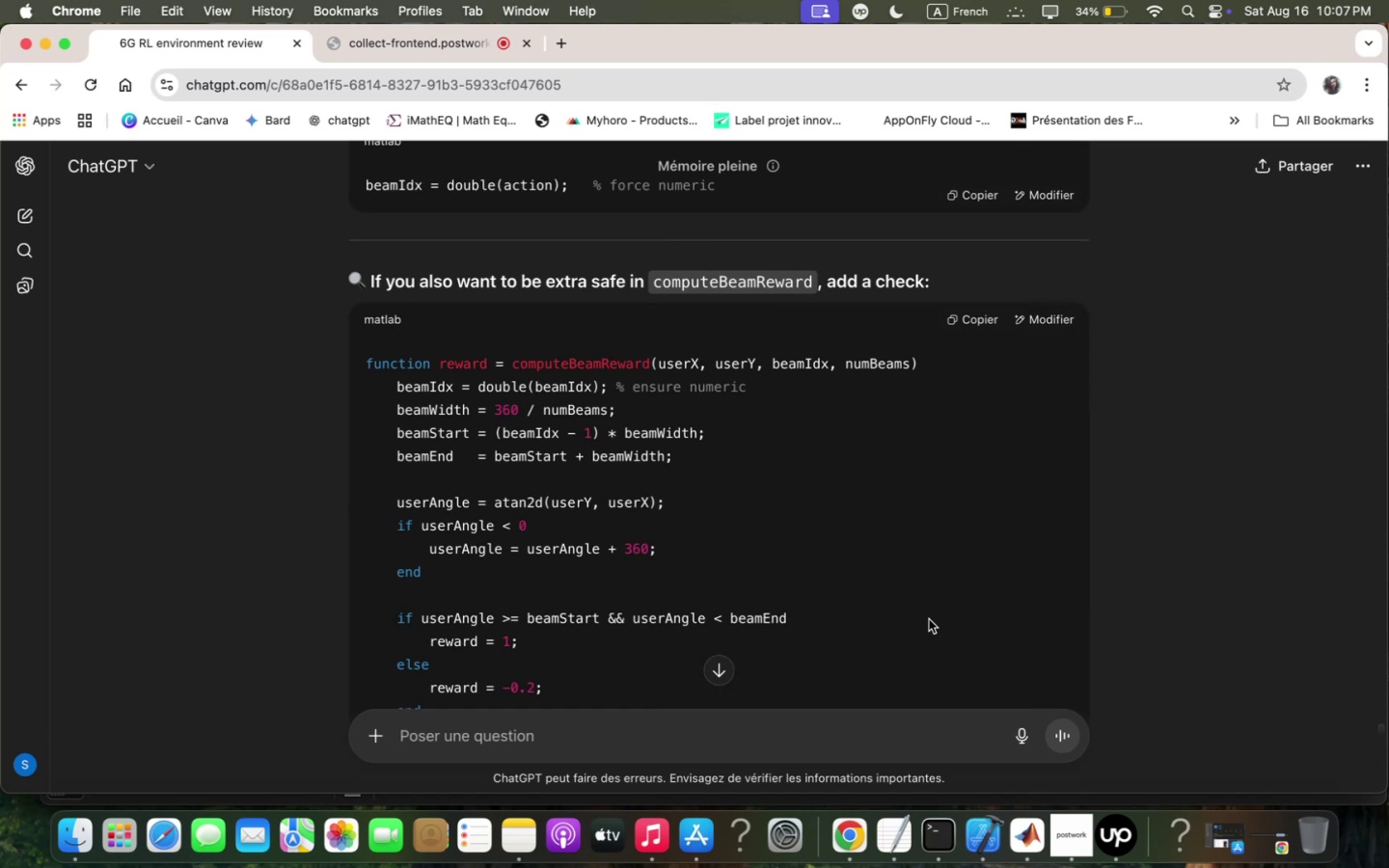 
scroll: coordinate [929, 619], scroll_direction: down, amount: 9.0
 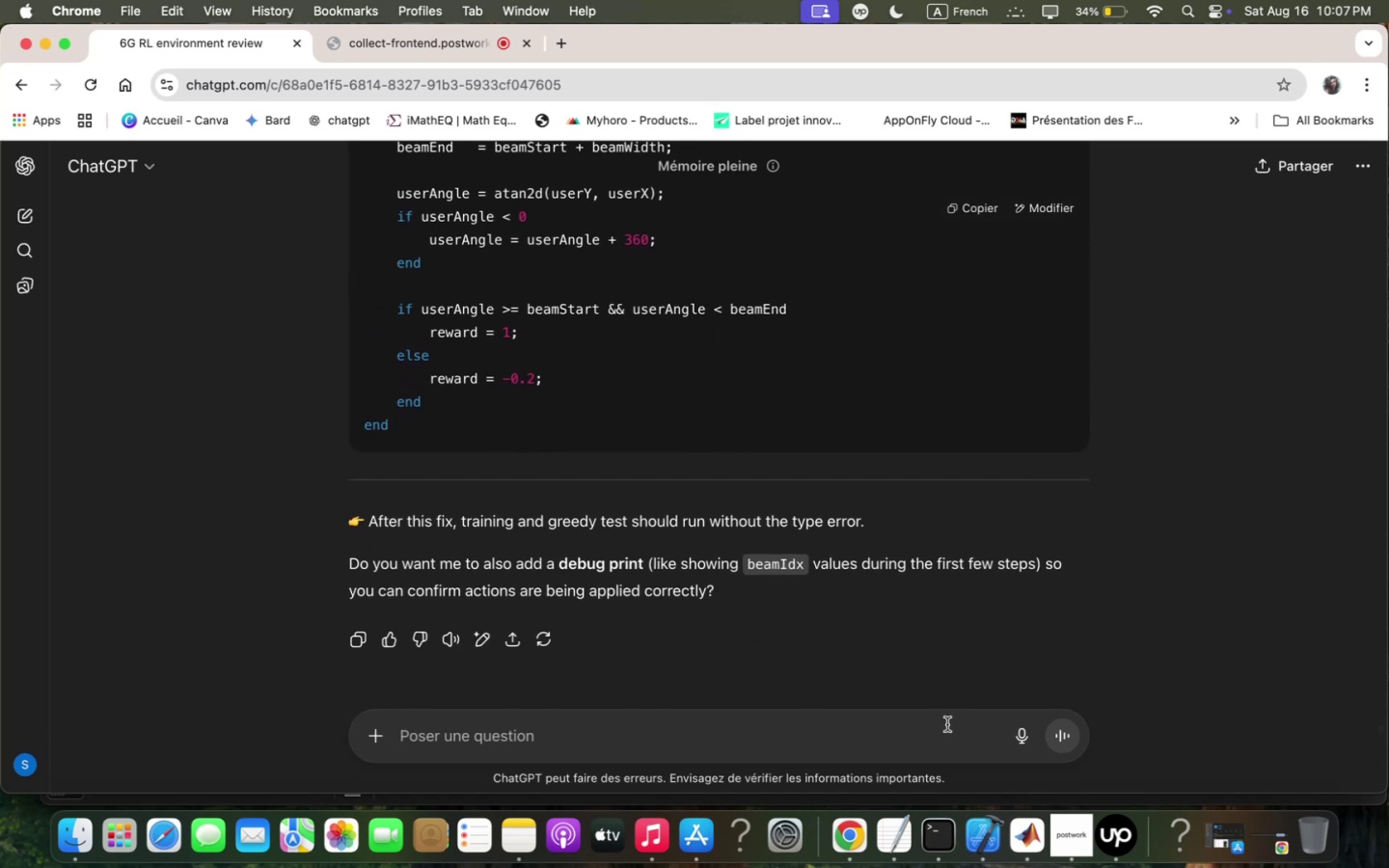 
left_click([947, 724])
 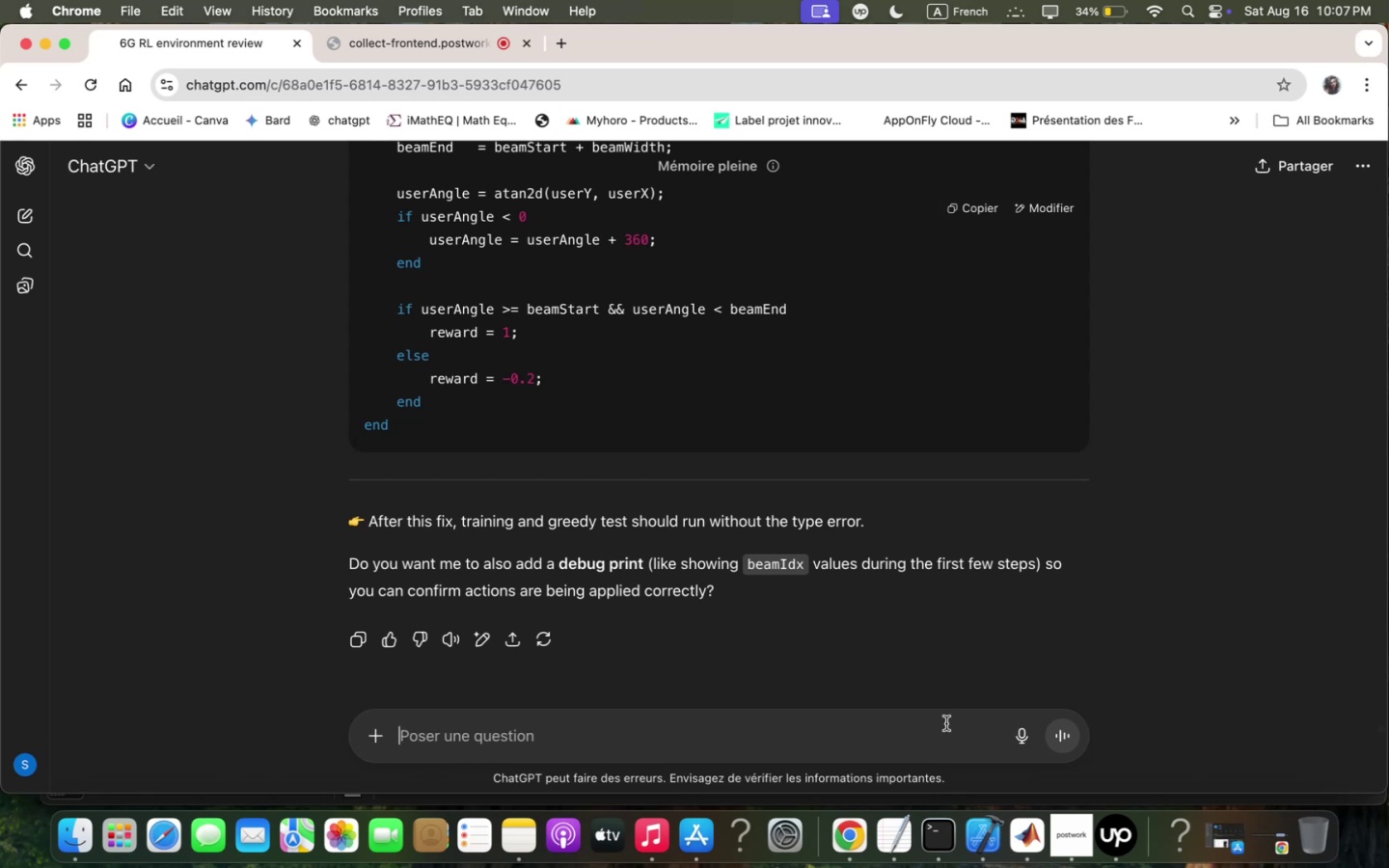 
type(i zqnt to qssess the perfor;qnce of current trqining done)
 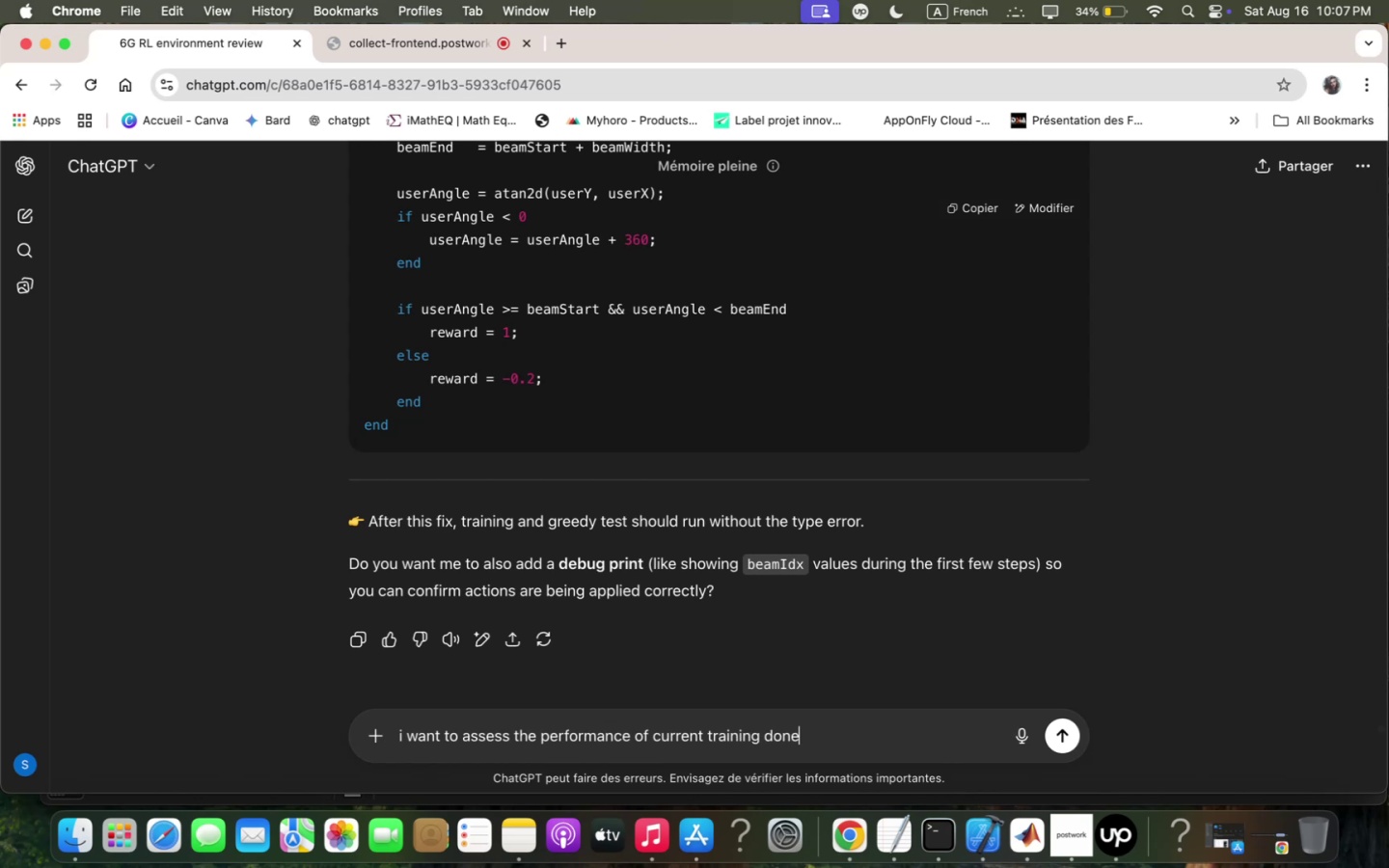 
key(Enter)
 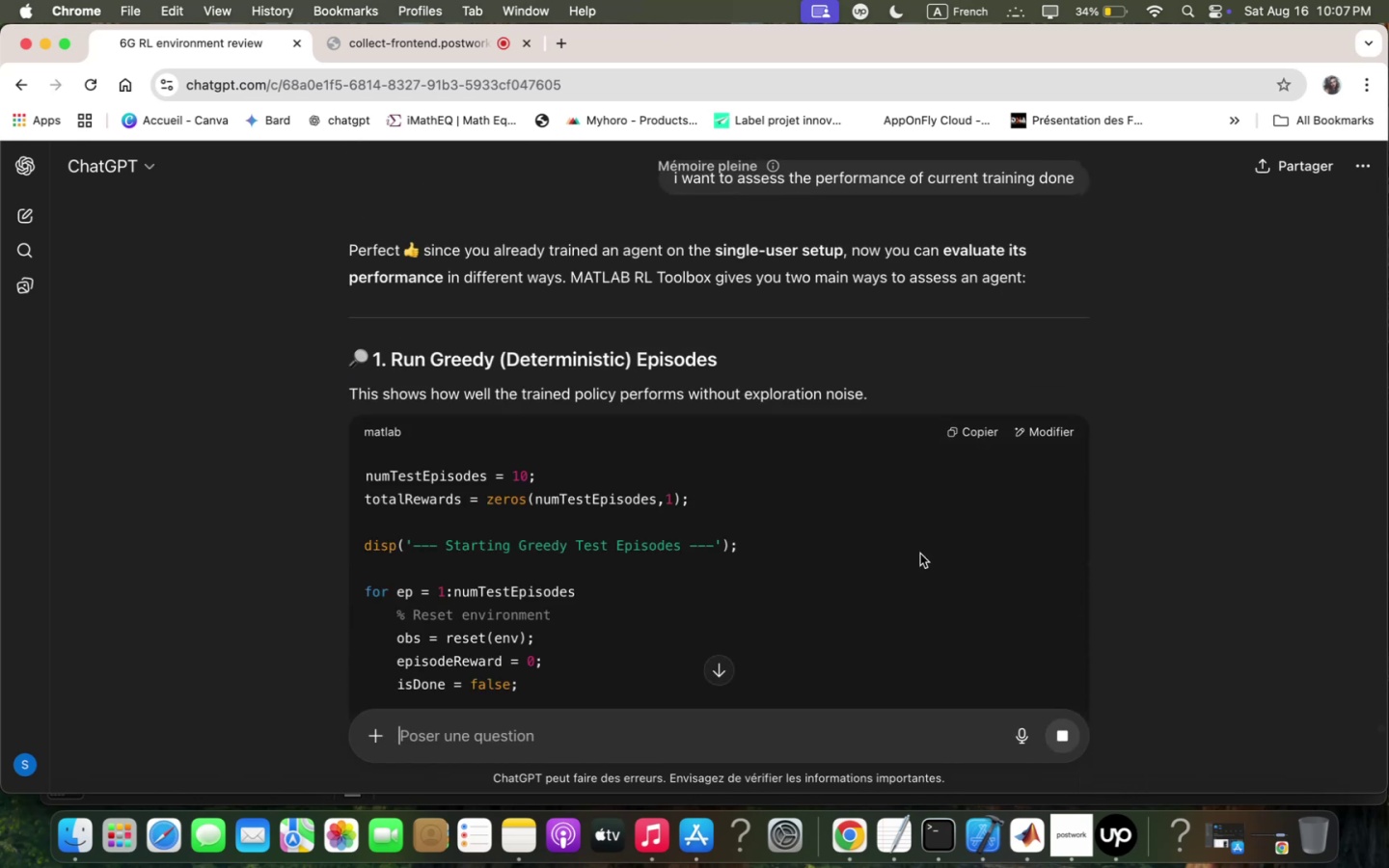 
scroll: coordinate [919, 552], scroll_direction: down, amount: 4.0
 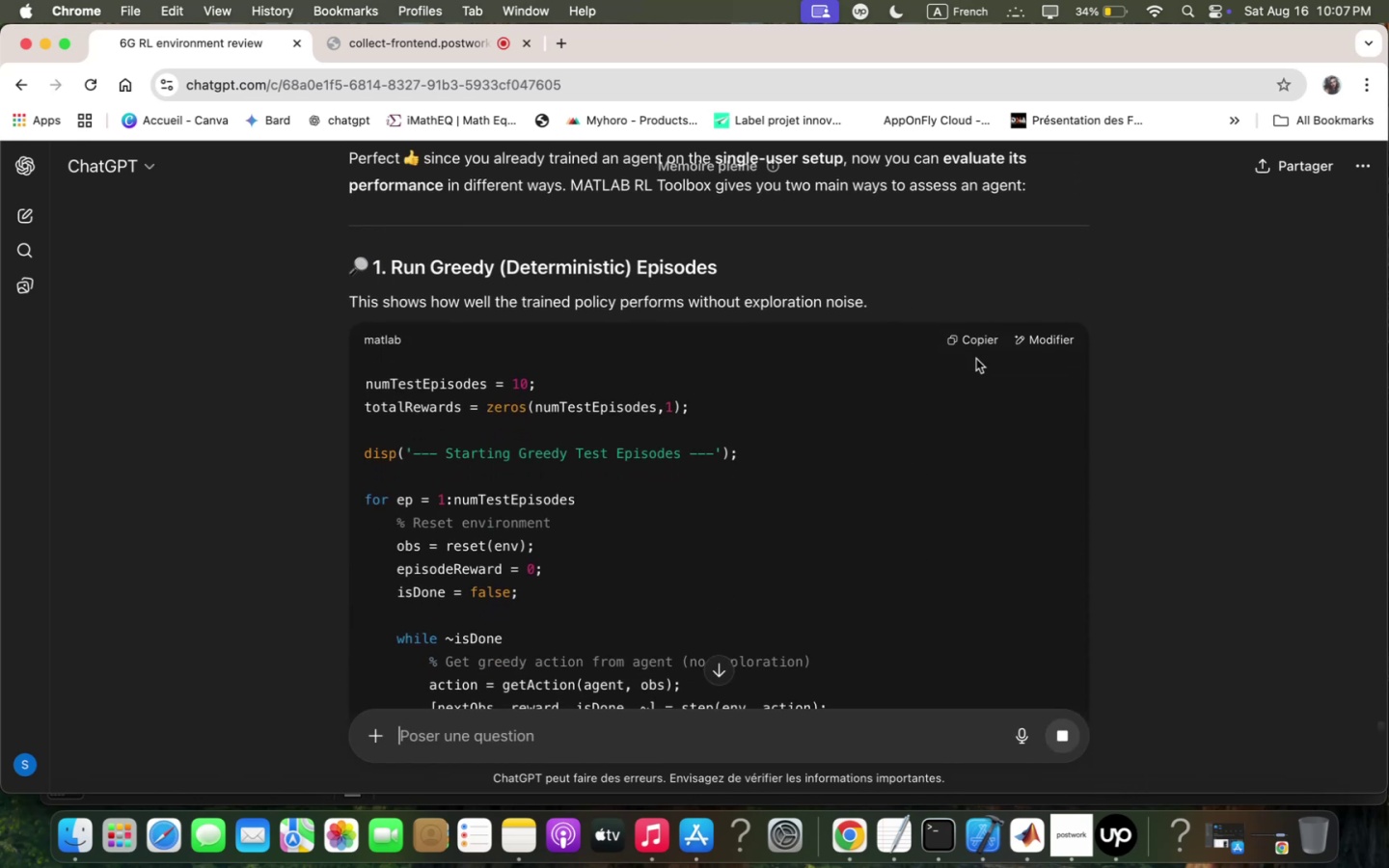 
left_click([973, 347])
 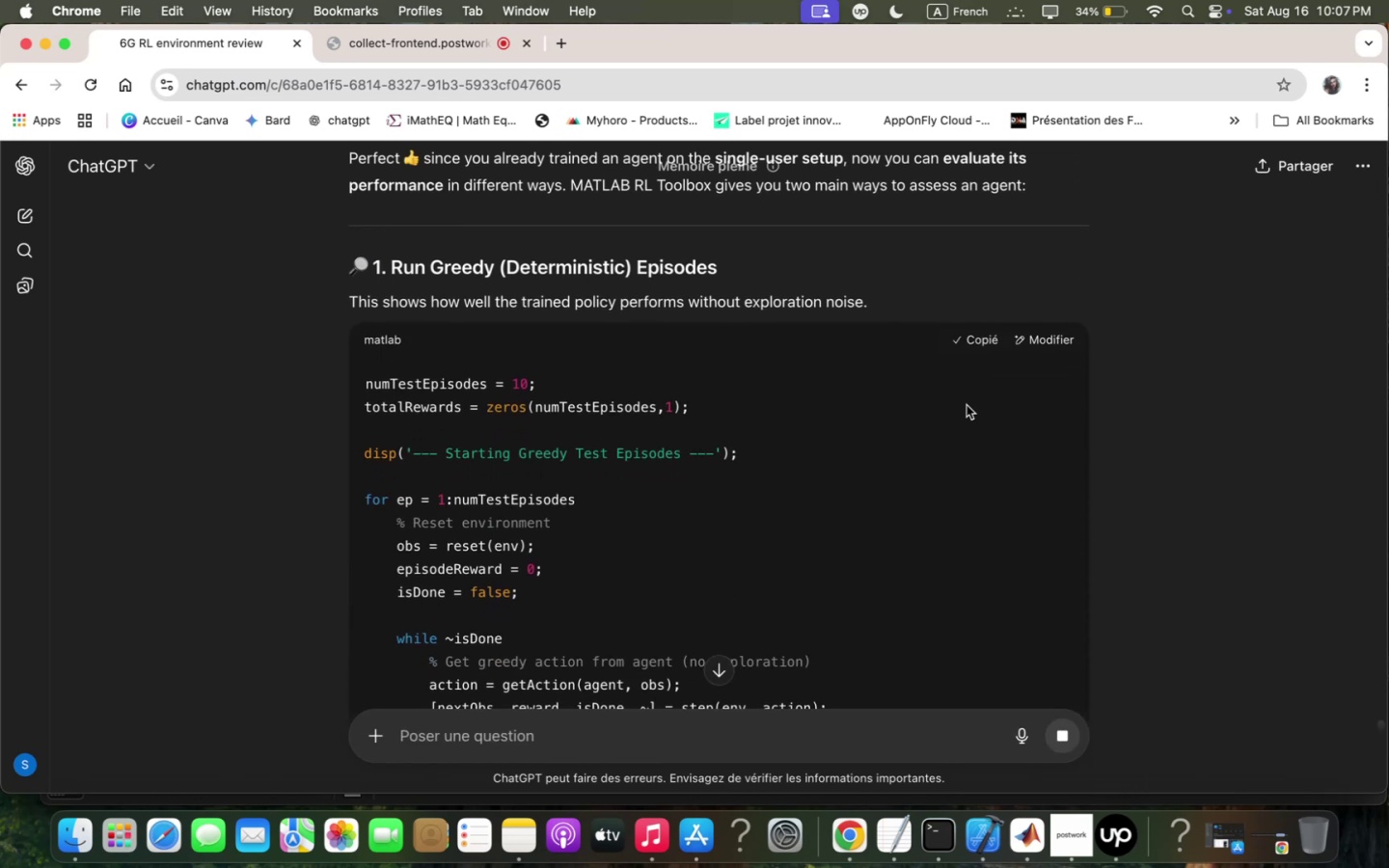 
scroll: coordinate [966, 461], scroll_direction: down, amount: 15.0
 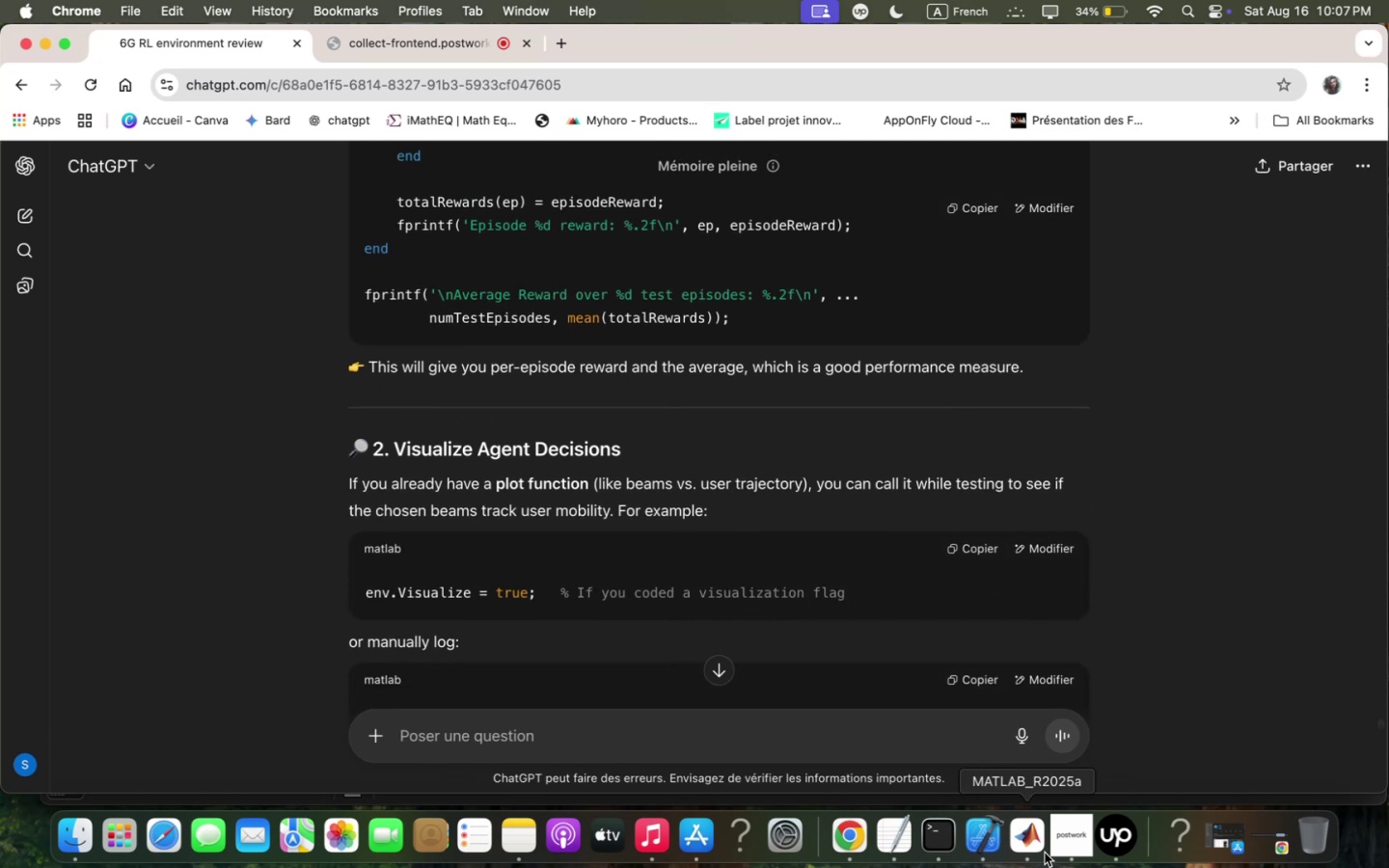 
left_click([1041, 847])
 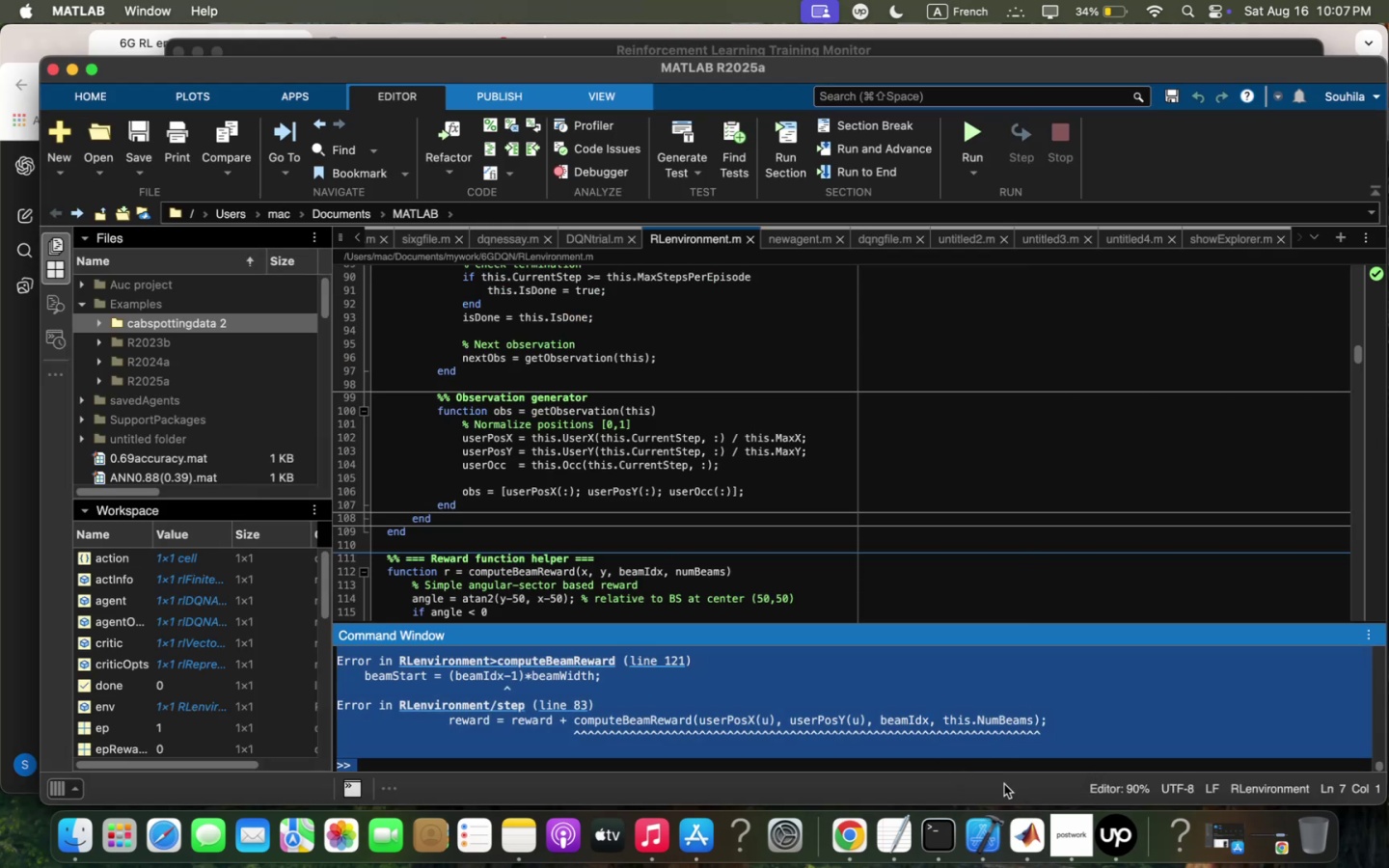 
left_click([1001, 757])
 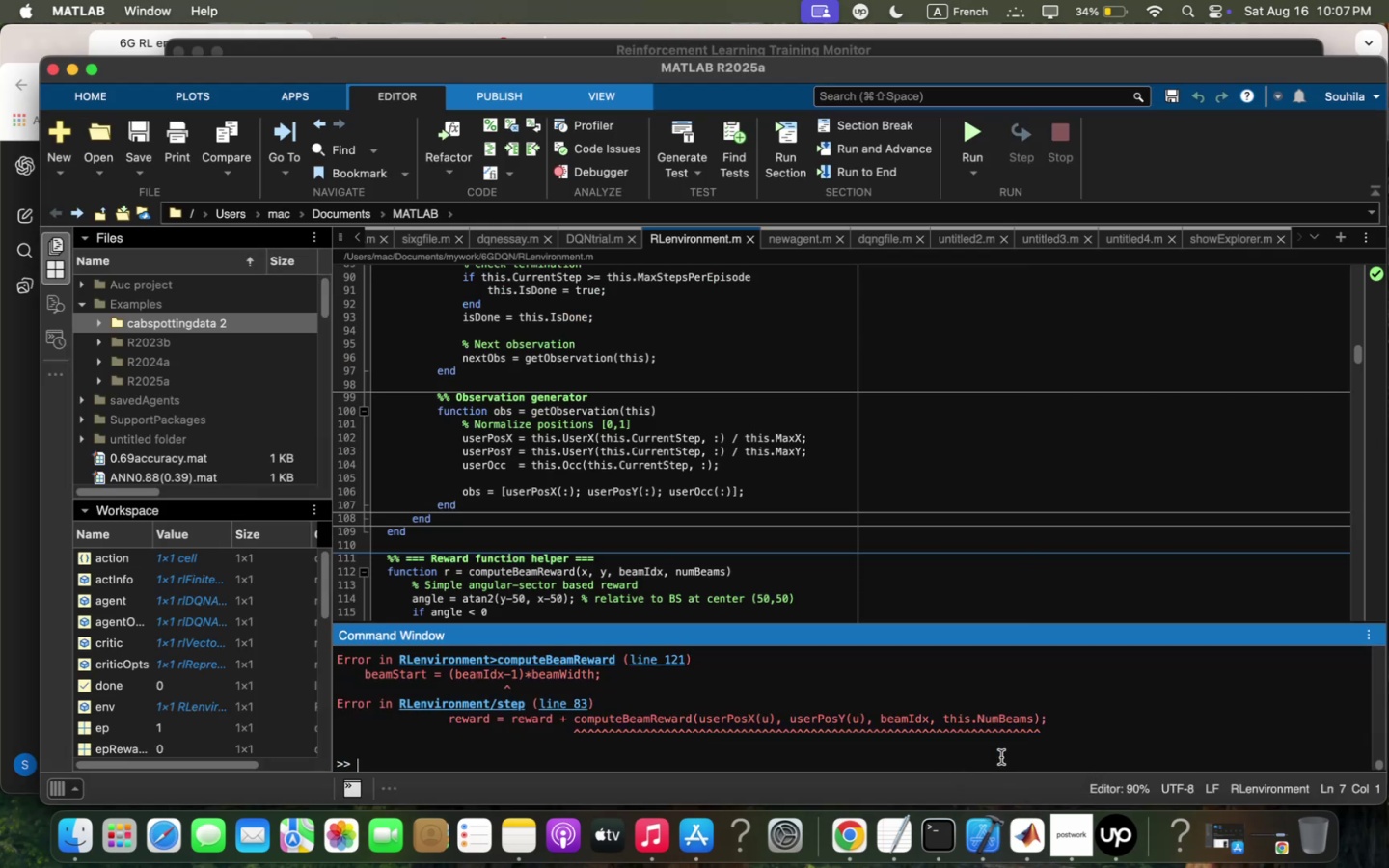 
key(Meta+V)
 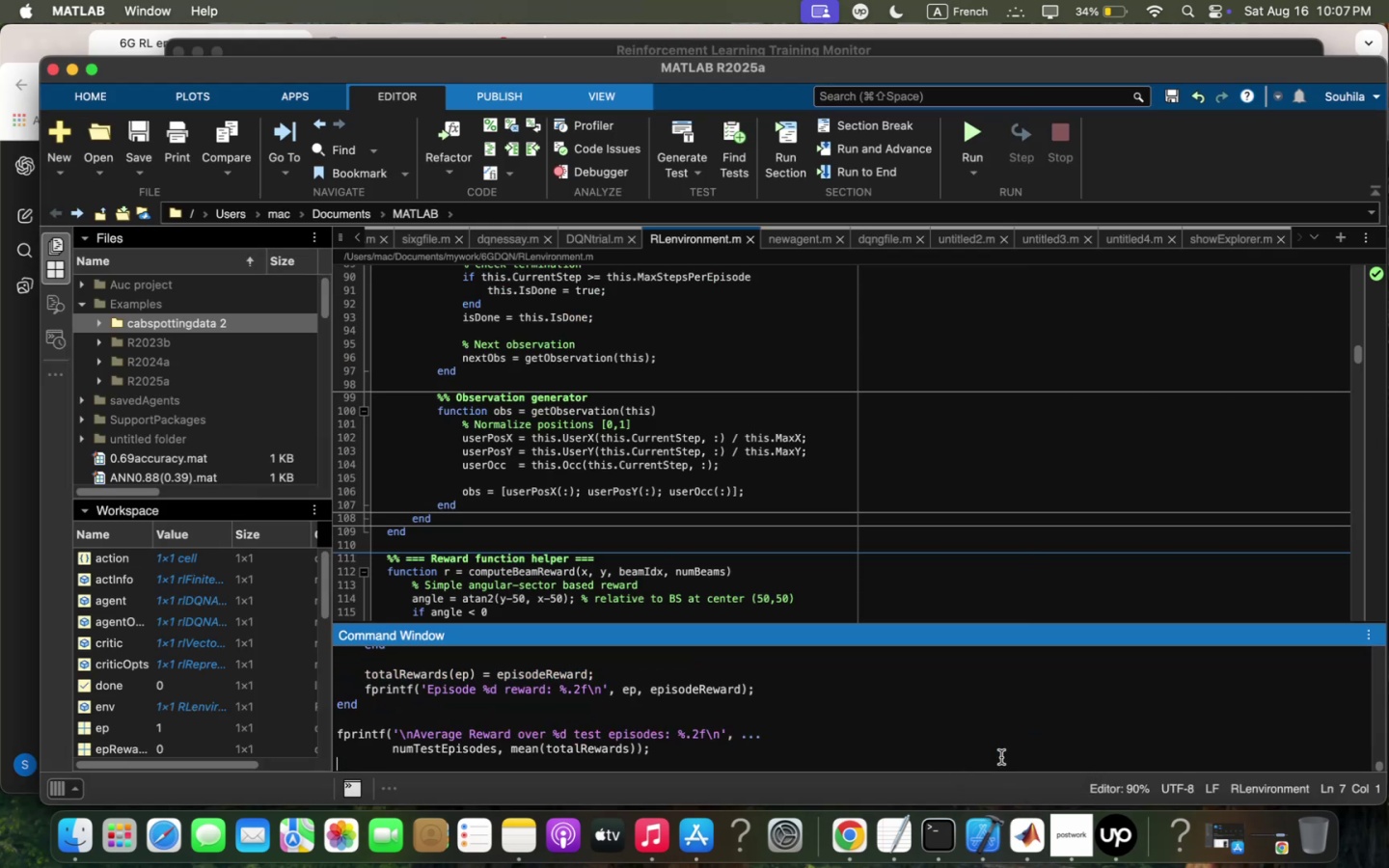 
key(Enter)
 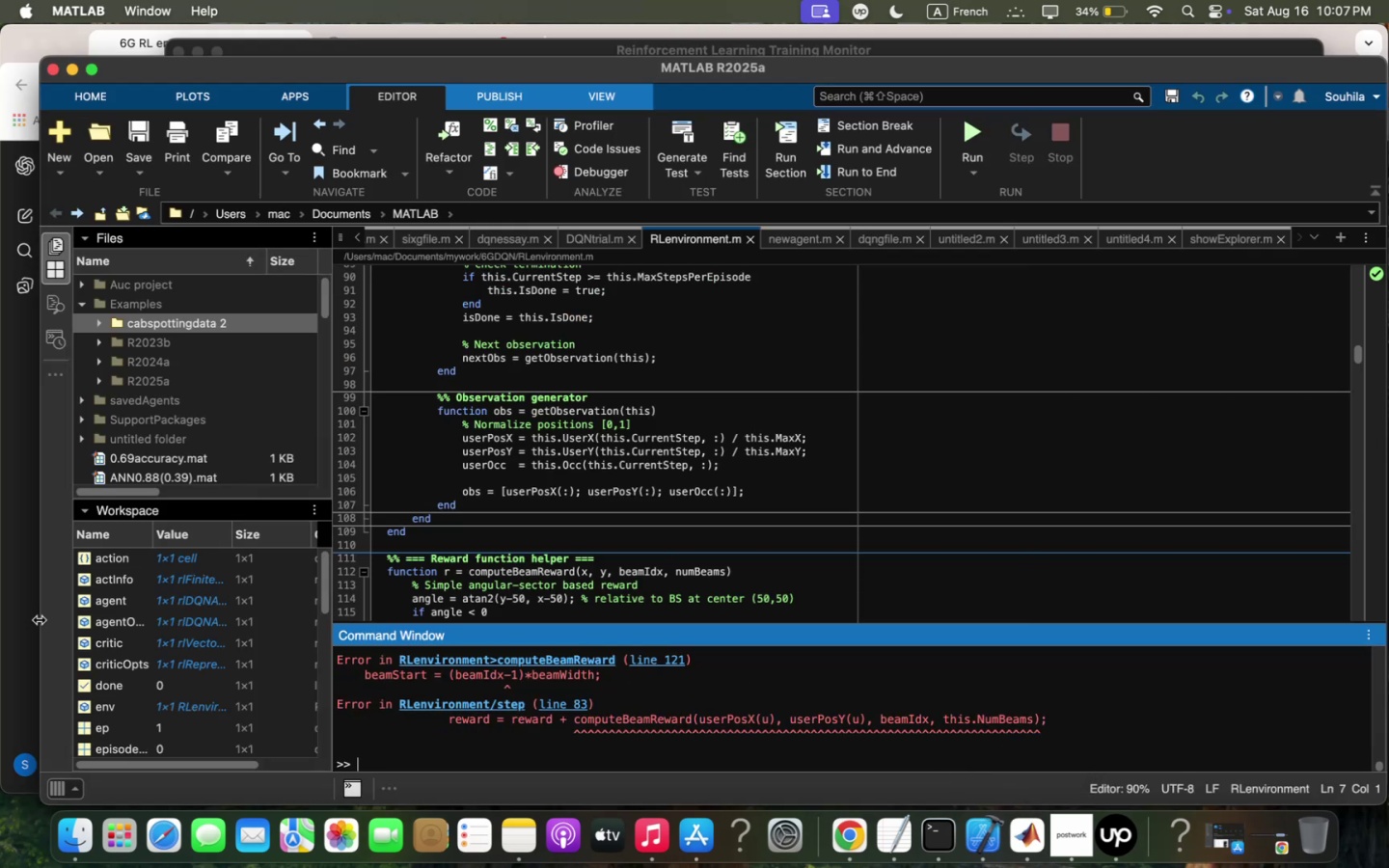 
left_click([18, 519])
 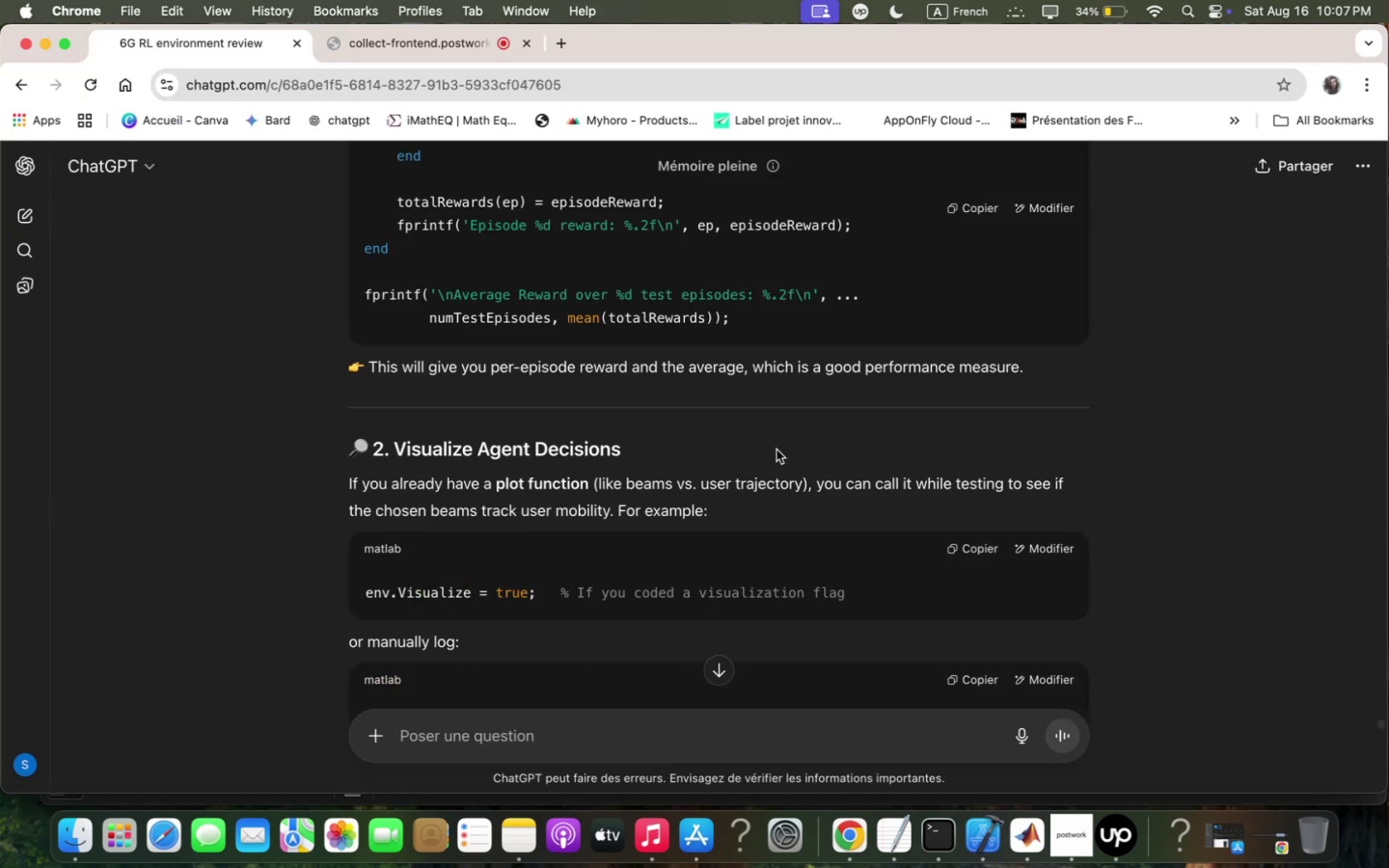 
scroll: coordinate [769, 447], scroll_direction: down, amount: 24.0
 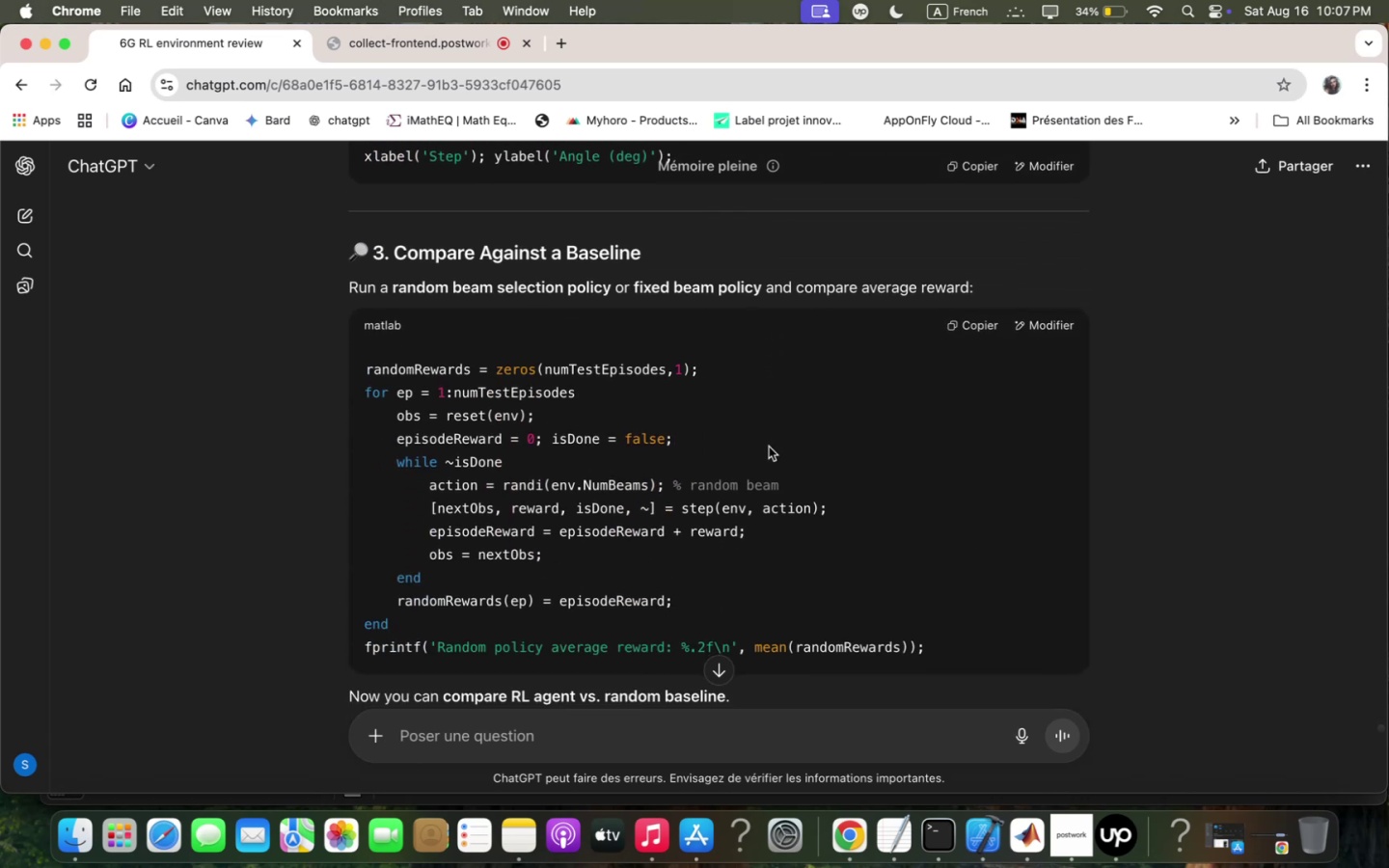 
scroll: coordinate [769, 446], scroll_direction: down, amount: 3.0
 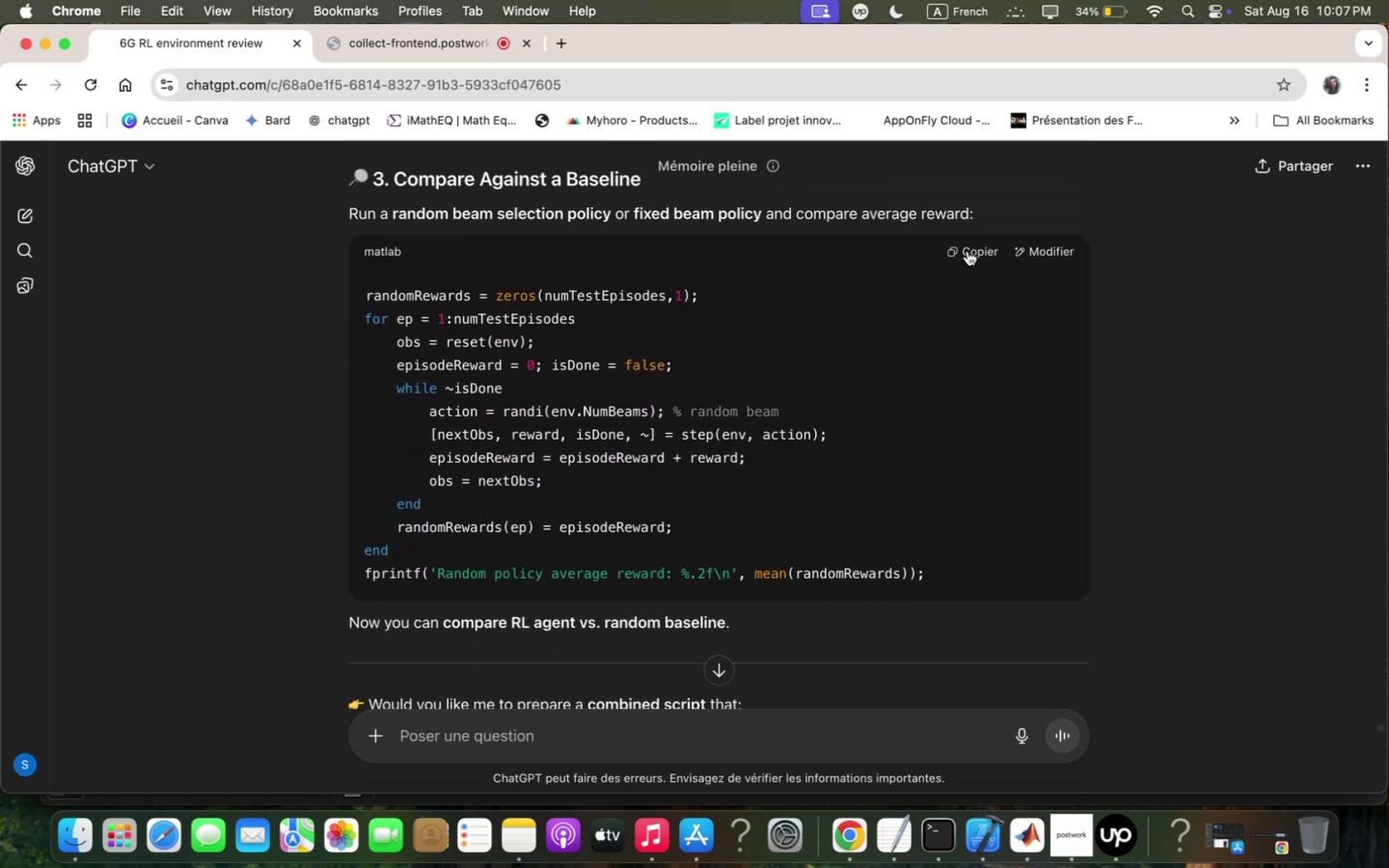 
left_click([967, 252])
 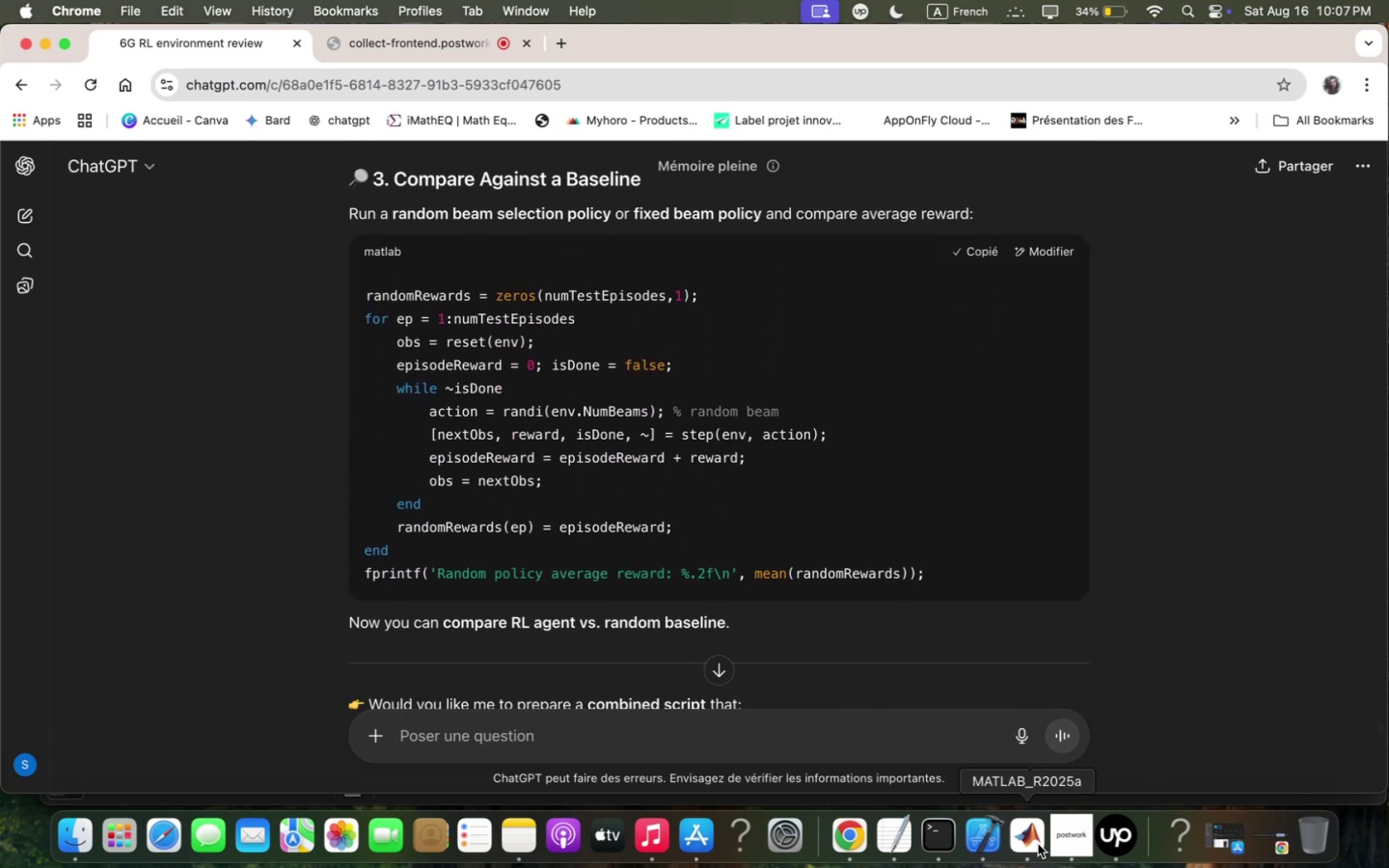 
left_click([1035, 843])
 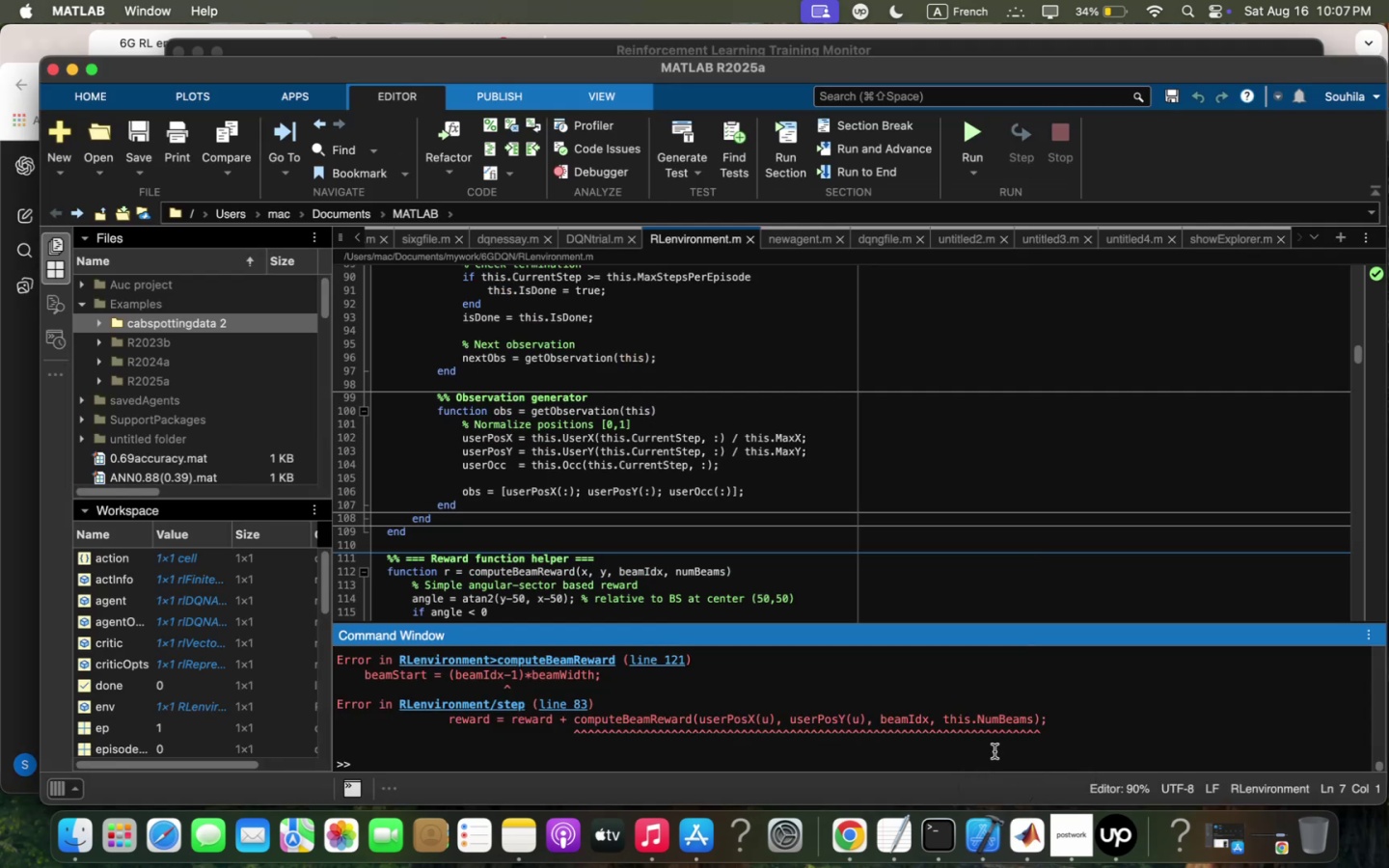 
key(Meta+V)
 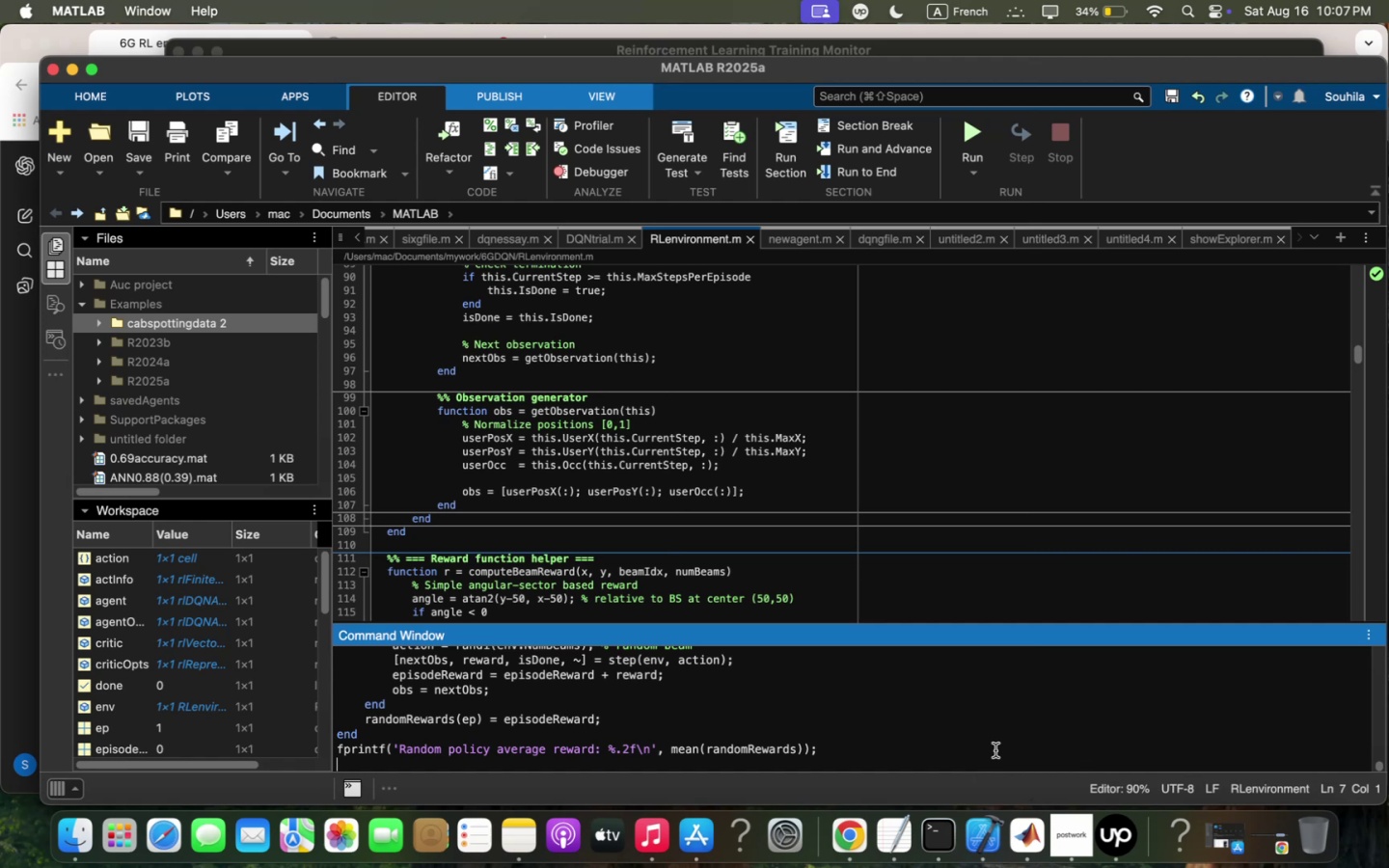 
key(Enter)
 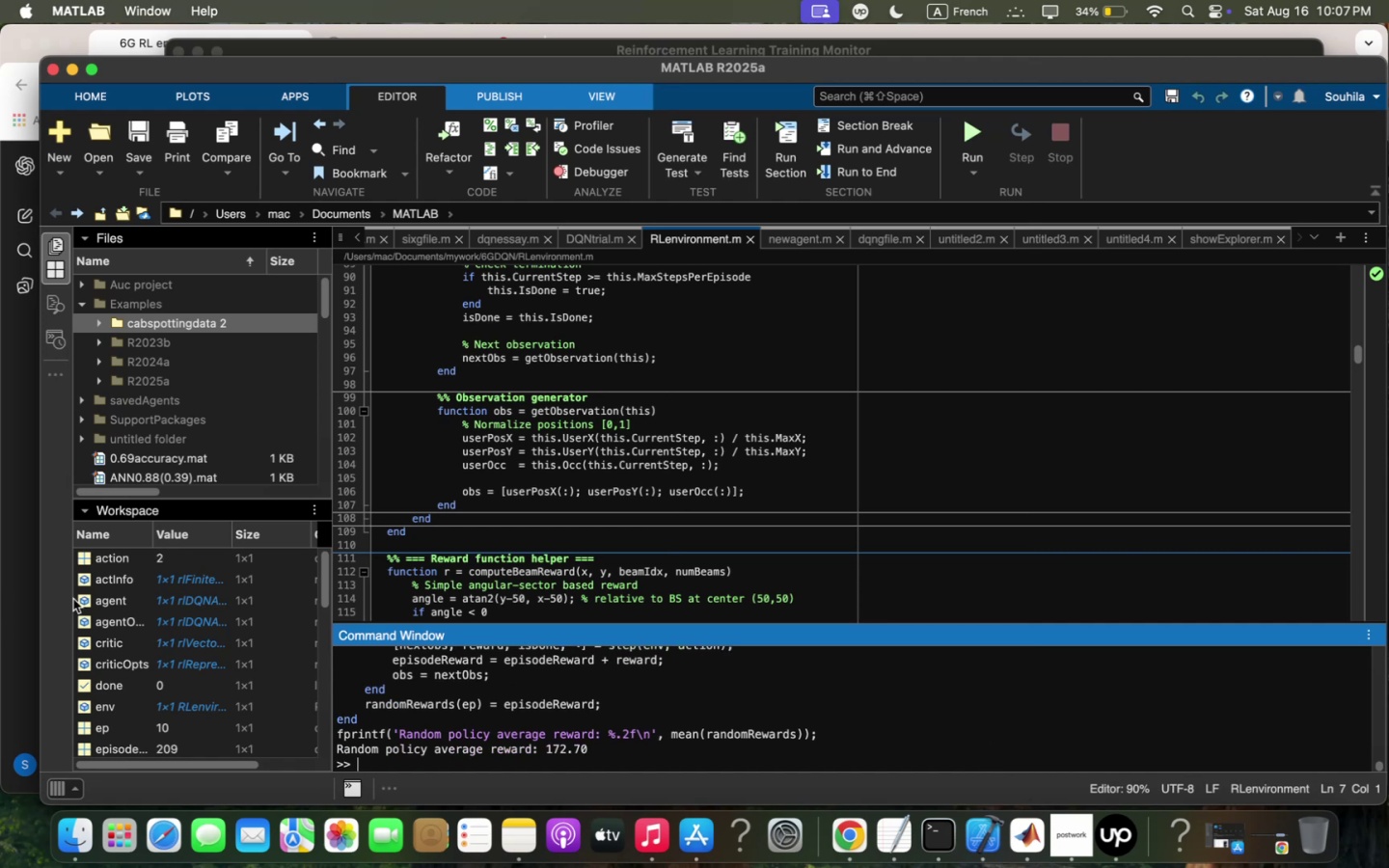 
wait(6.46)
 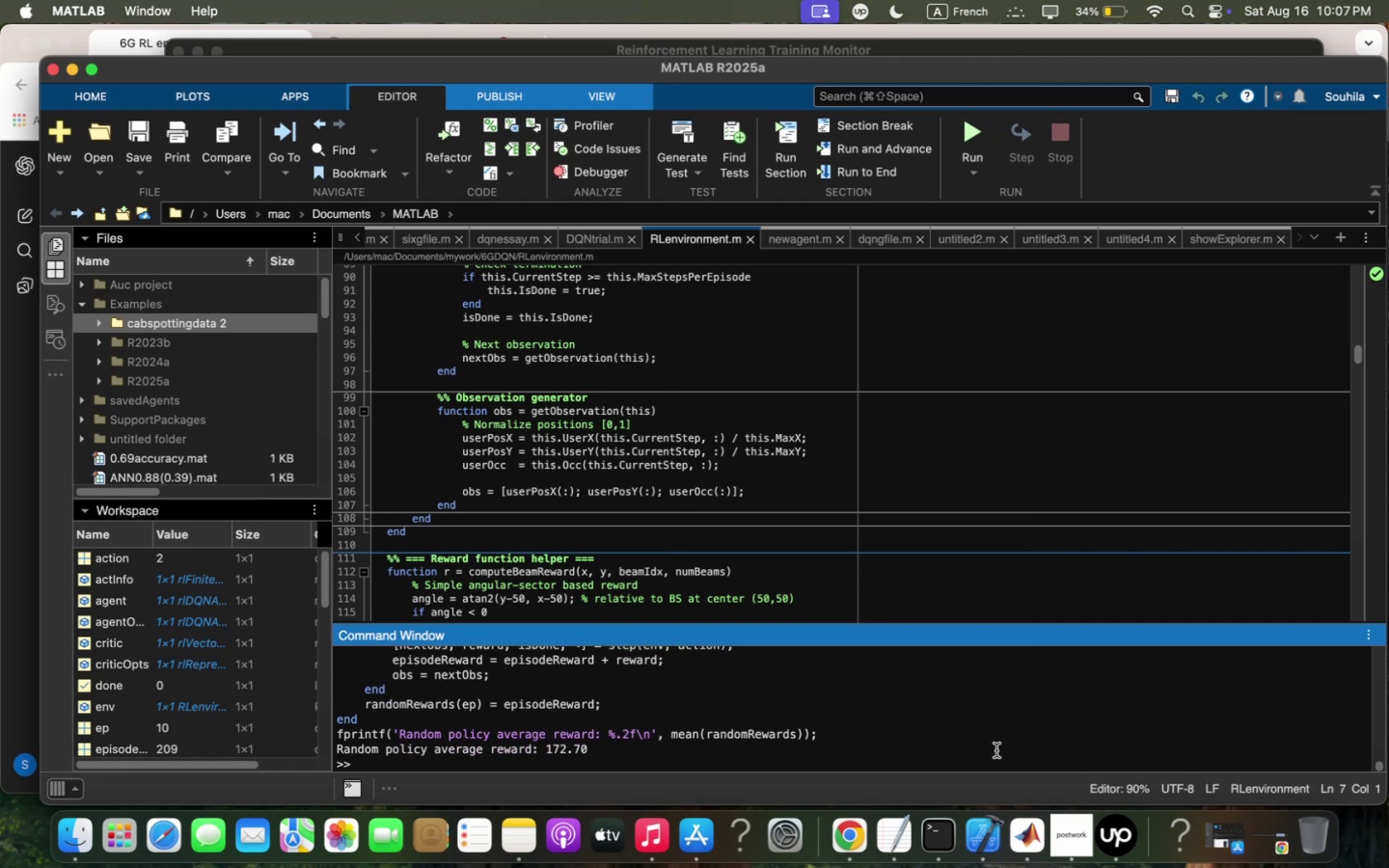 
scroll: coordinate [864, 412], scroll_direction: up, amount: 32.0
 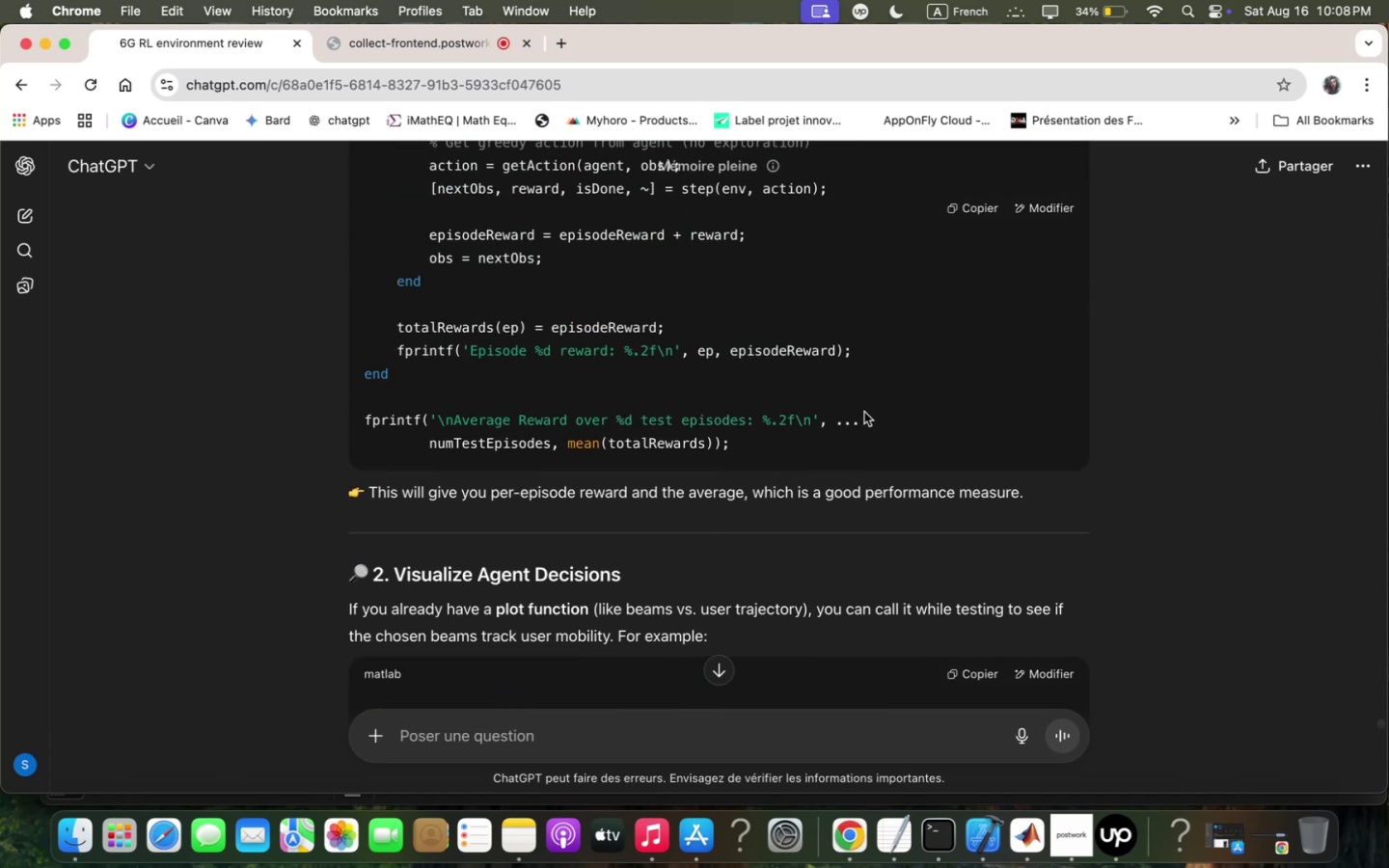 
scroll: coordinate [1267, 600], scroll_direction: up, amount: 6.0
 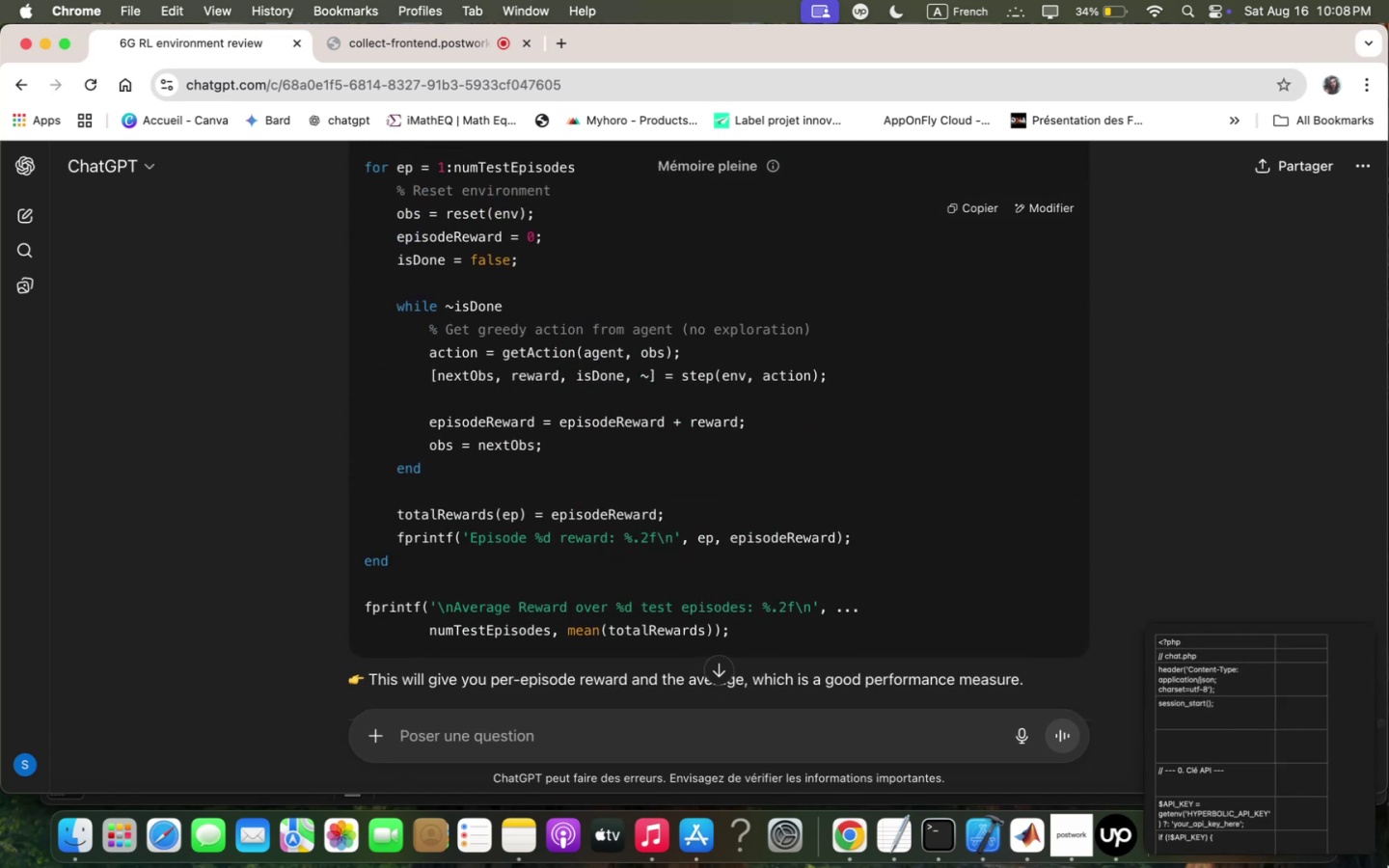 
wait(7.1)
 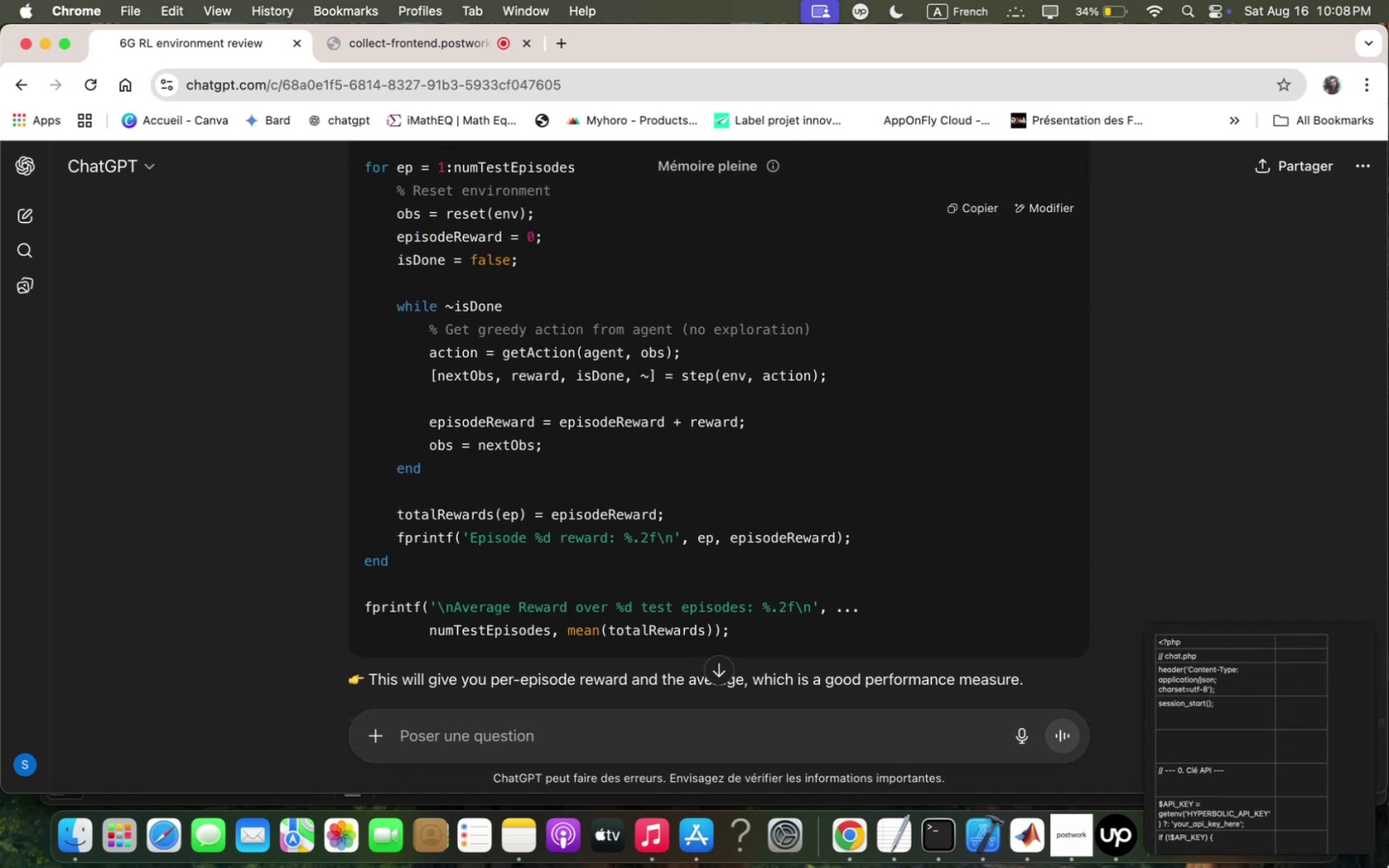 
left_click([942, 212])
 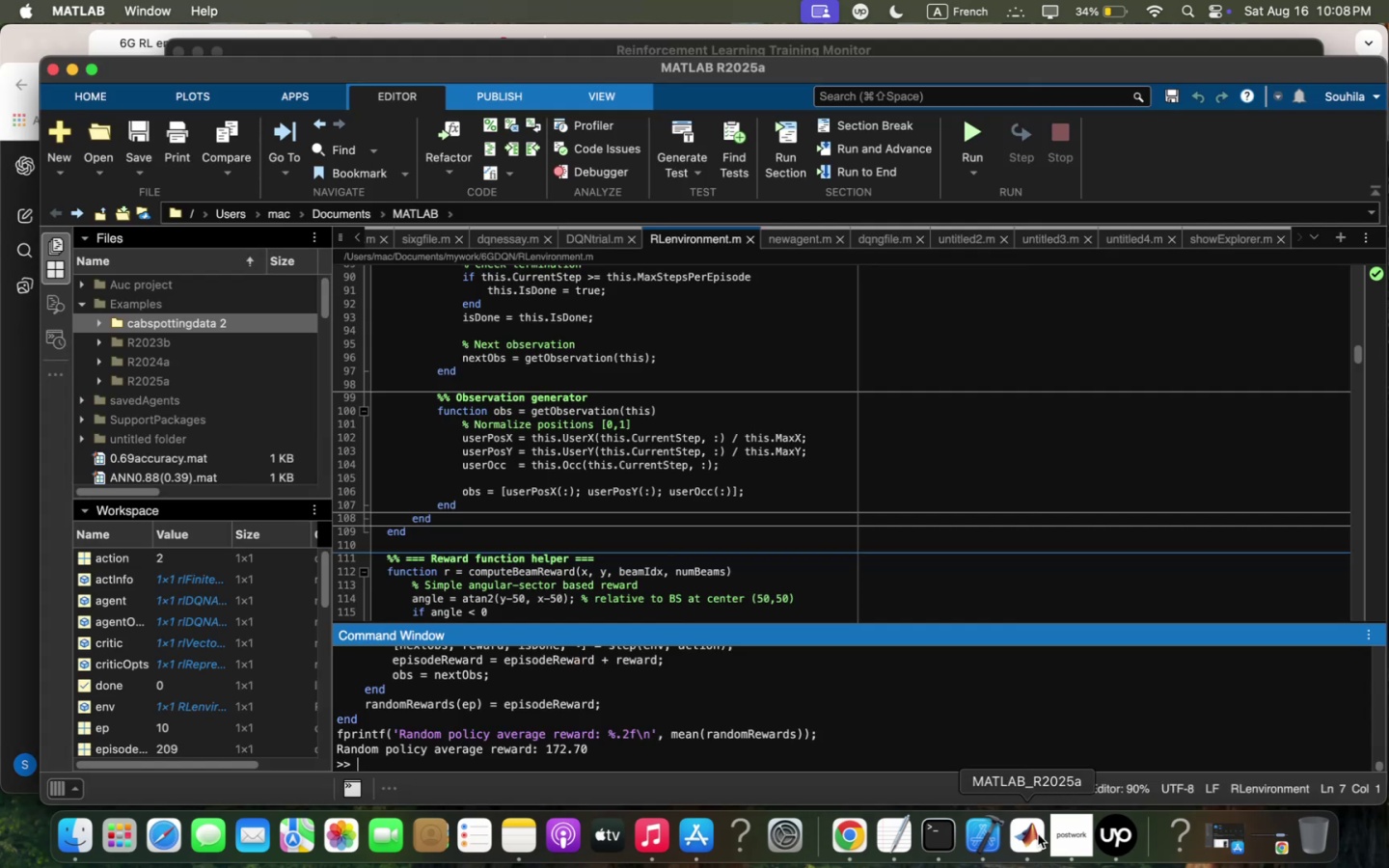 
key(Meta+V)
 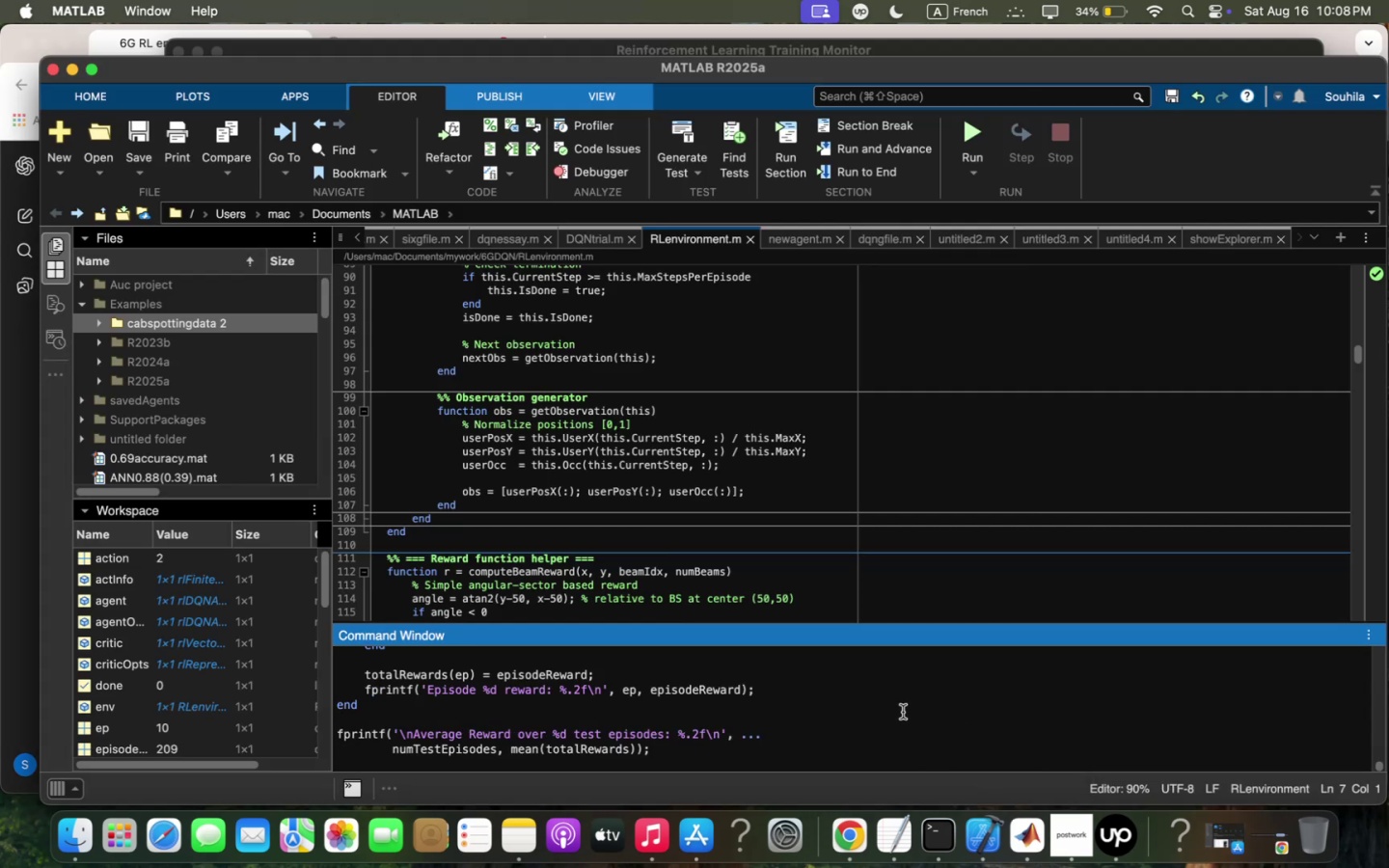 
key(Enter)
 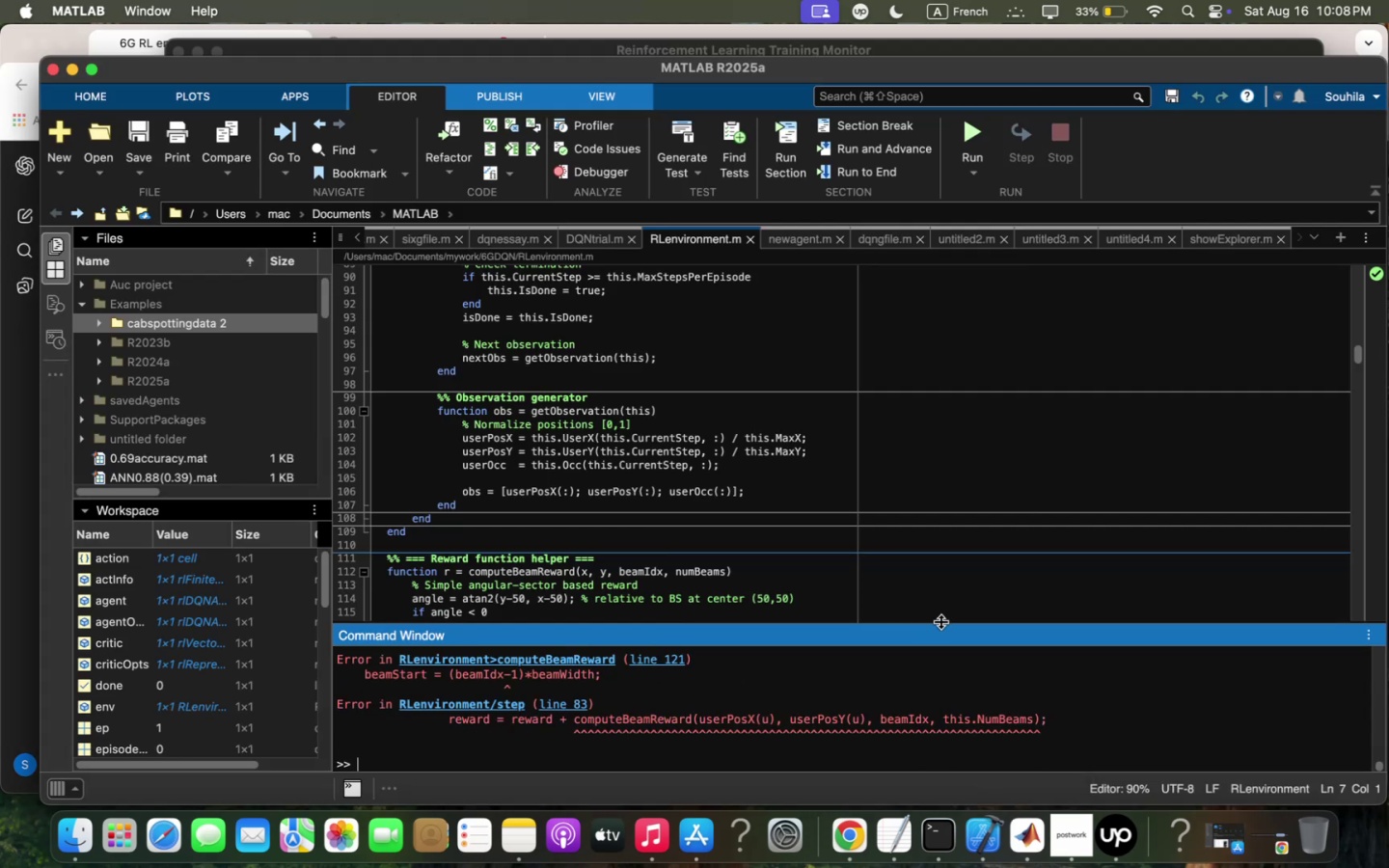 
left_click_drag(start_coordinate=[944, 621], to_coordinate=[917, 370])
 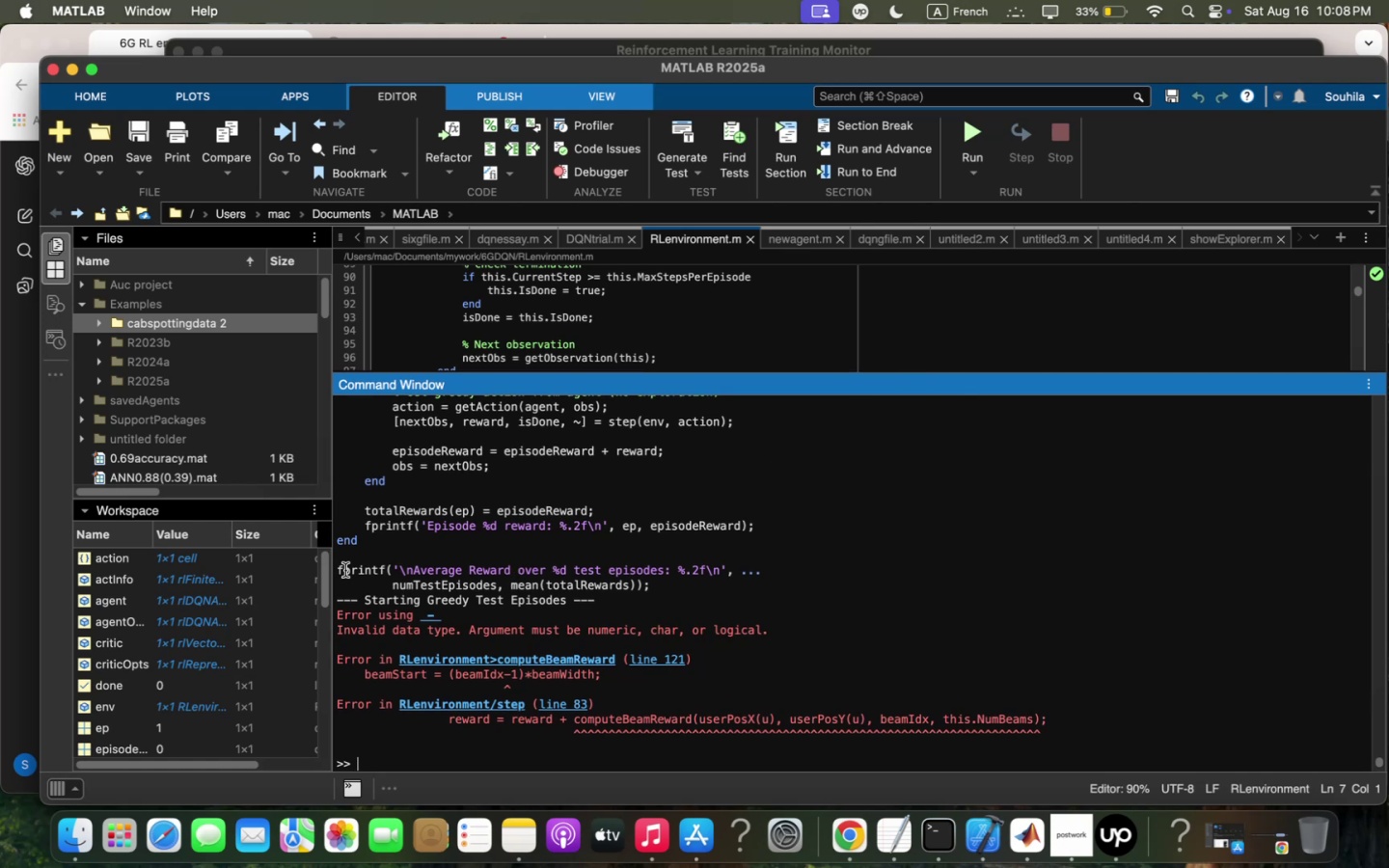 
scroll: coordinate [341, 514], scroll_direction: up, amount: 12.0
 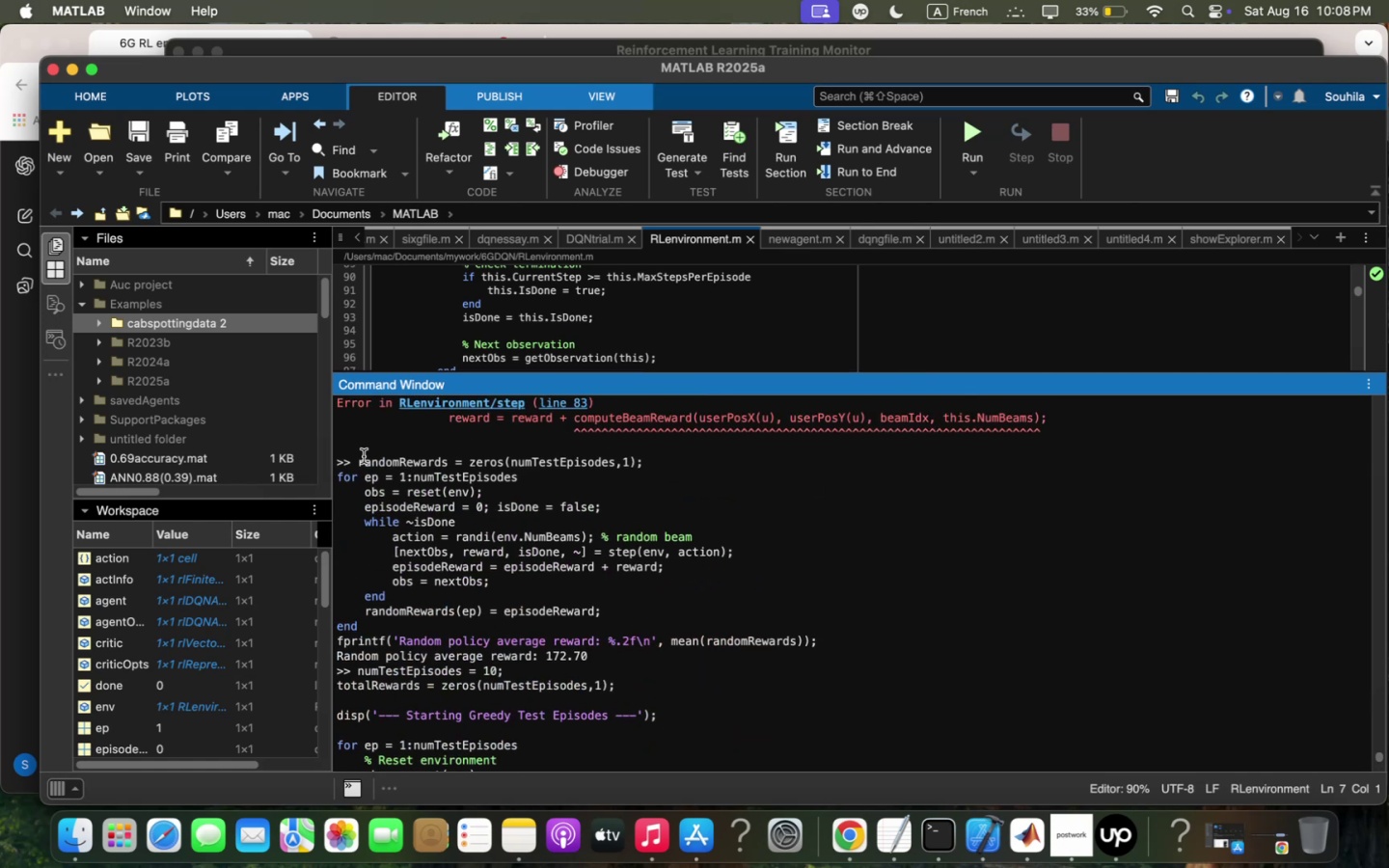 
left_click_drag(start_coordinate=[363, 452], to_coordinate=[511, 865])
 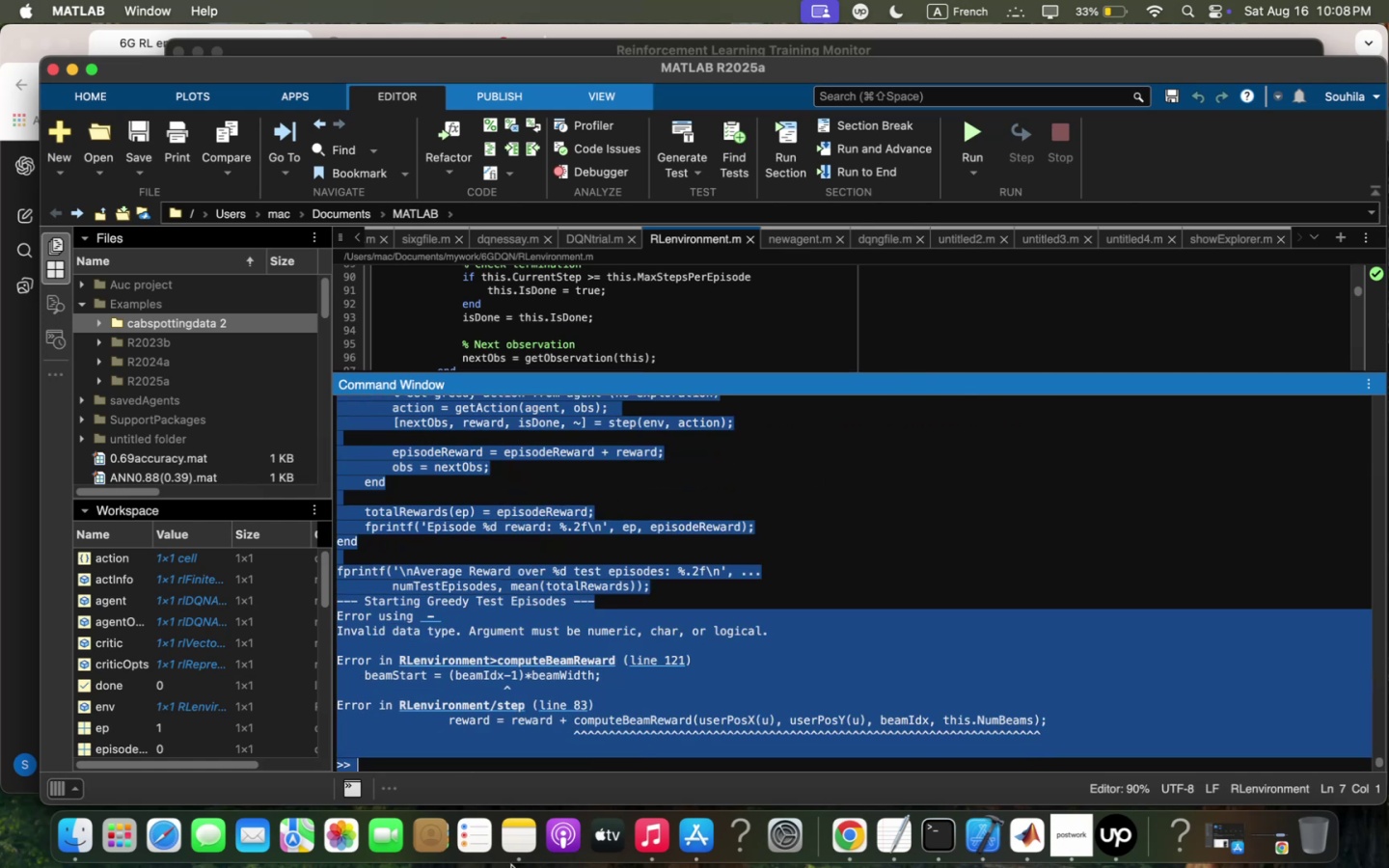 
key(Meta+C)
 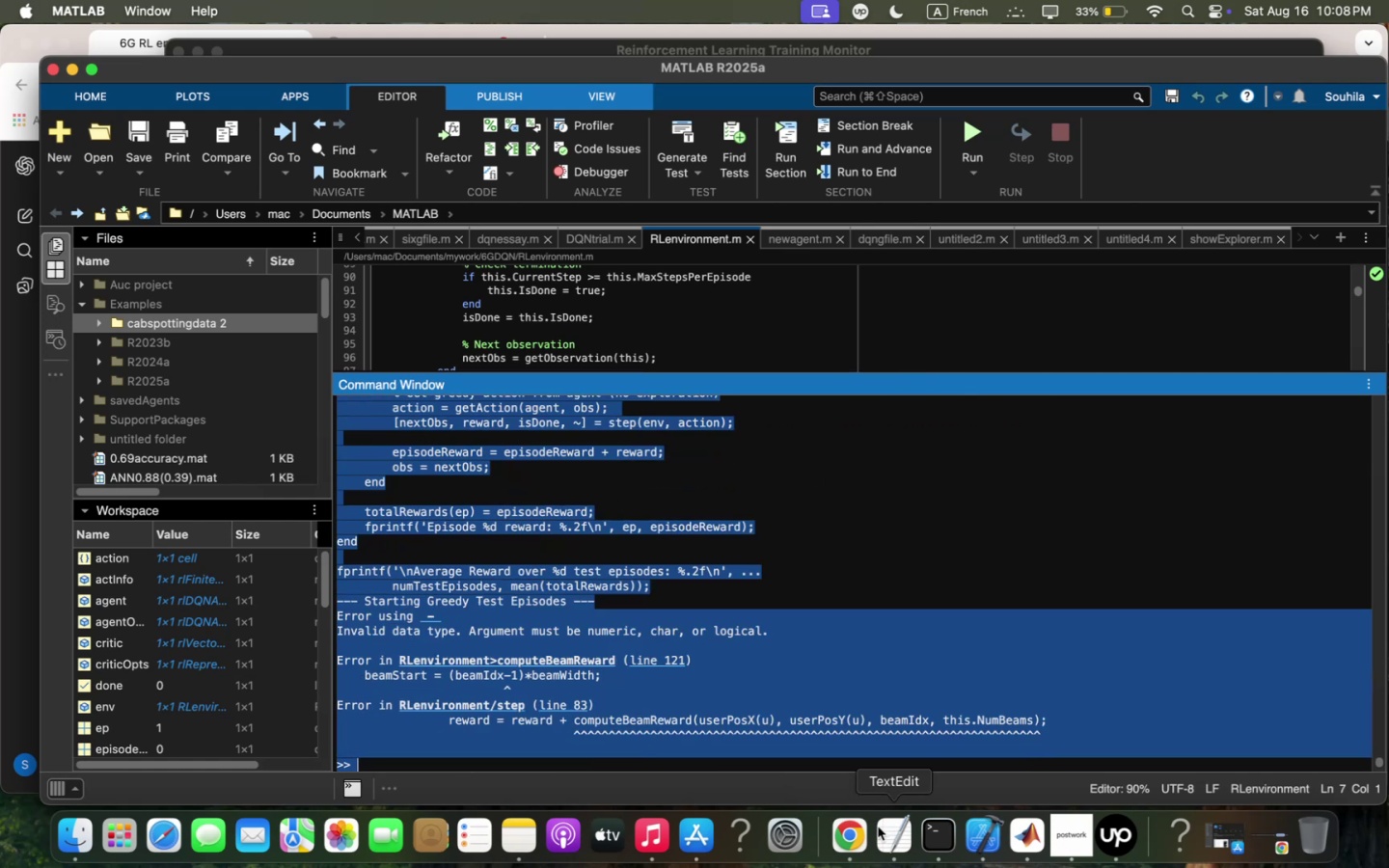 
left_click([869, 827])
 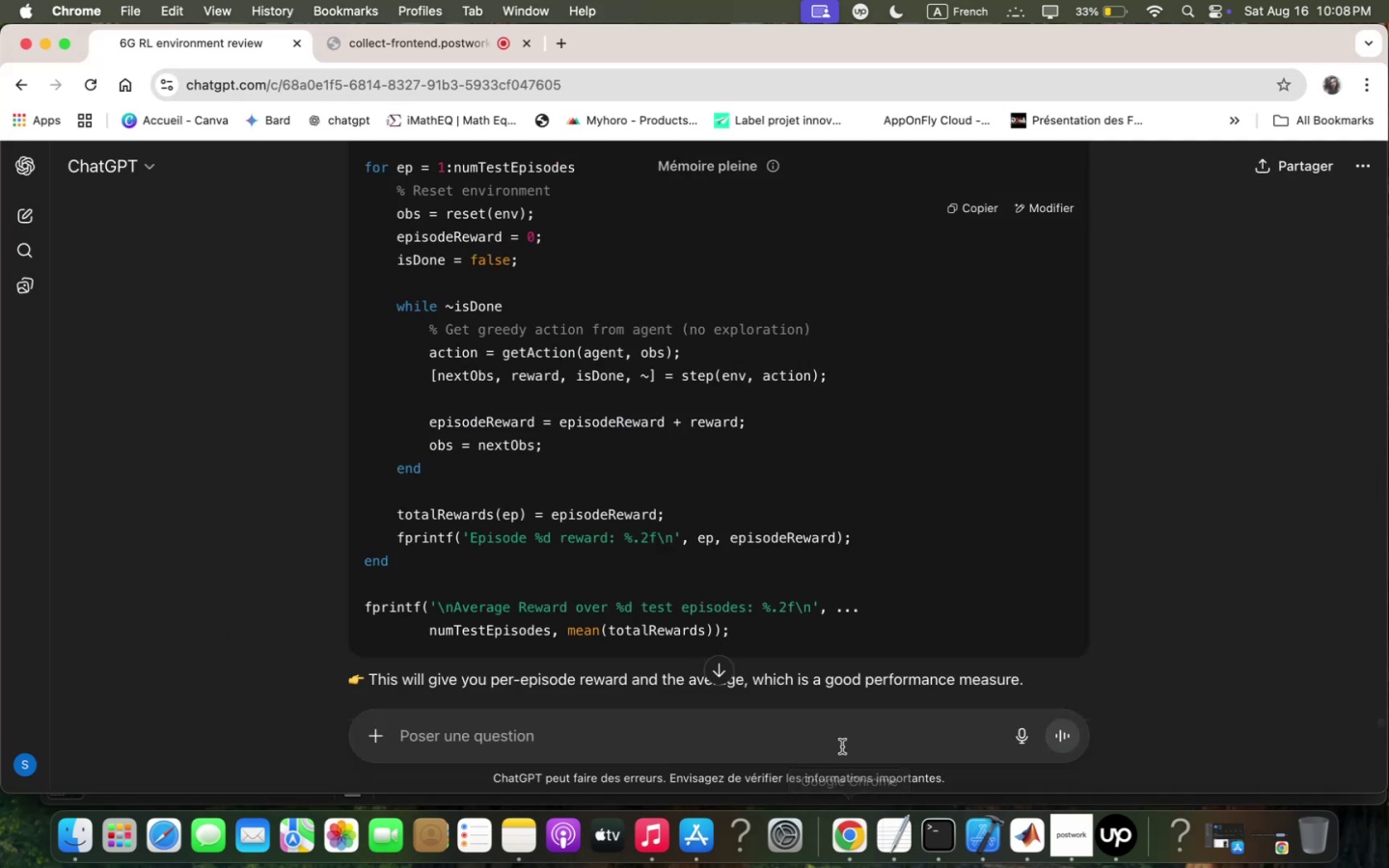 
left_click([842, 746])
 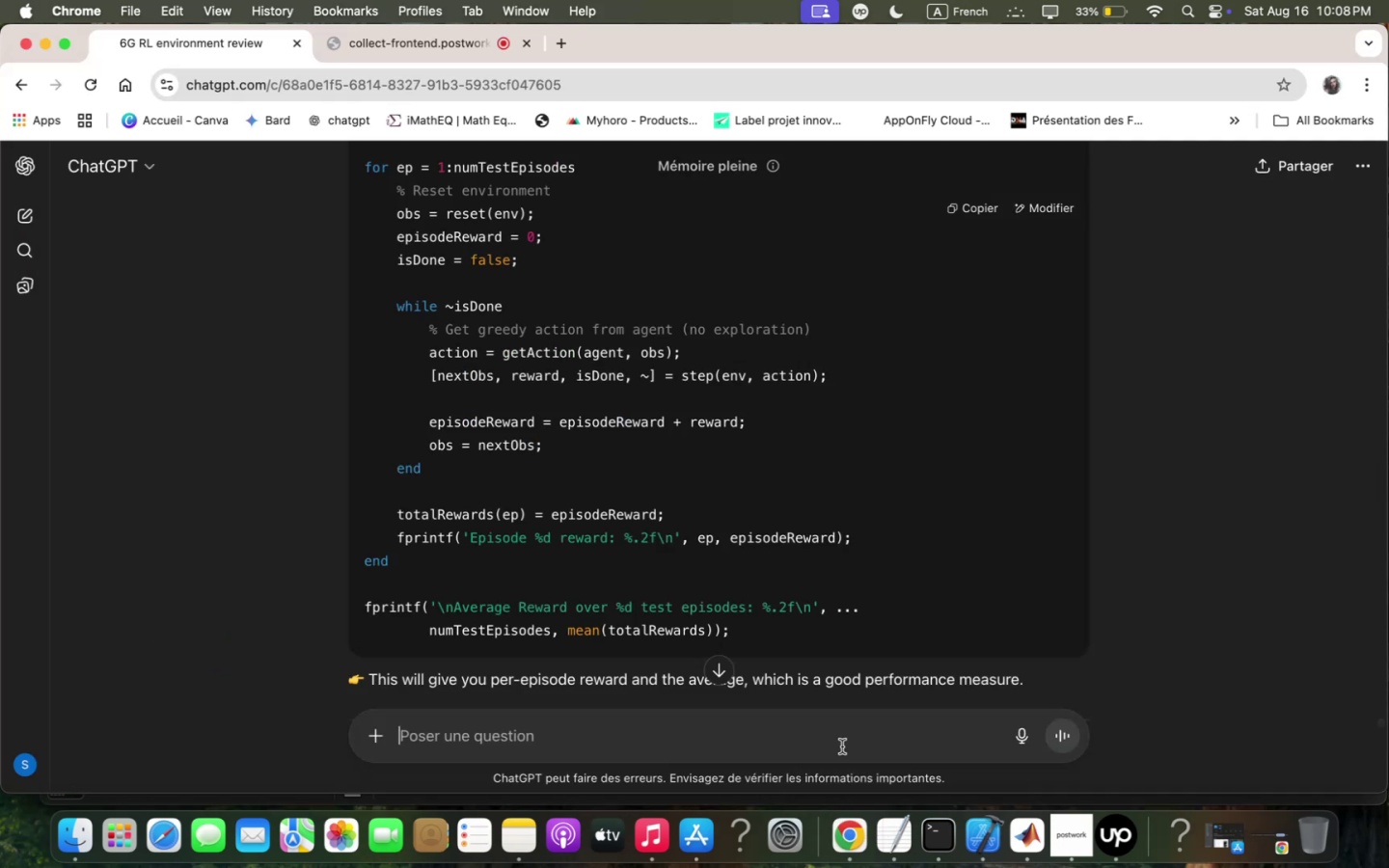 
key(Meta+CommandLeft)
 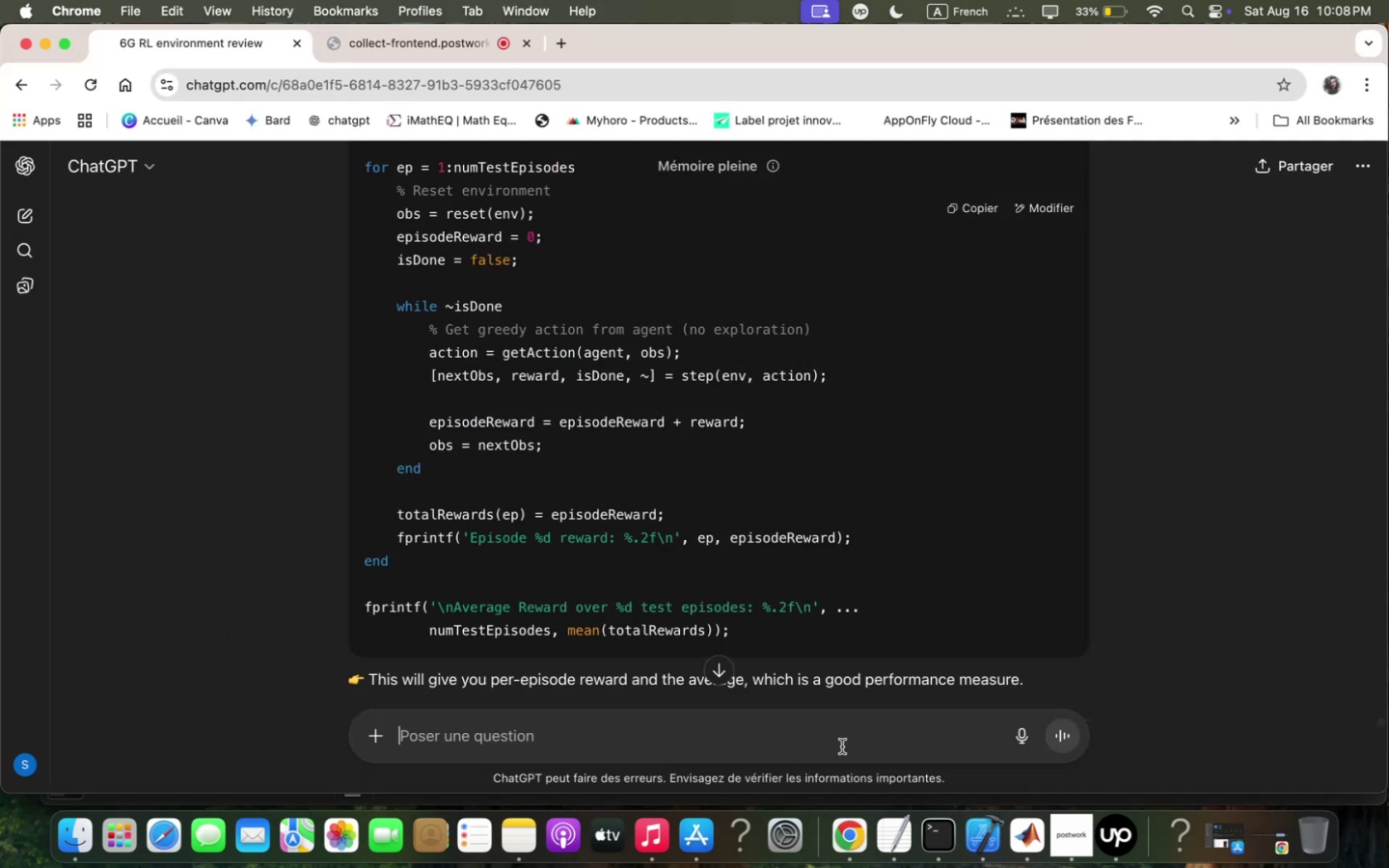 
key(Meta+V)
 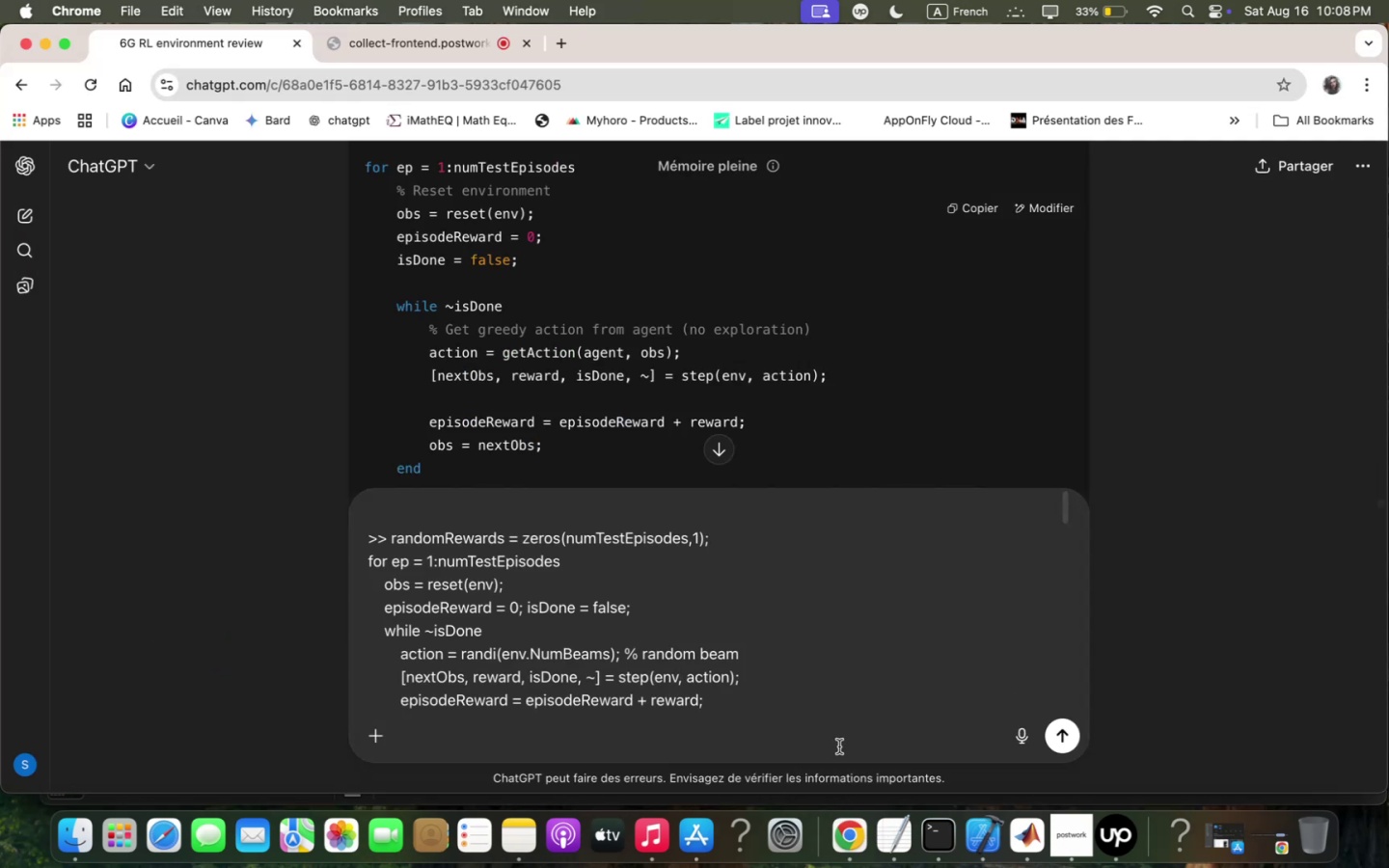 
key(Enter)
 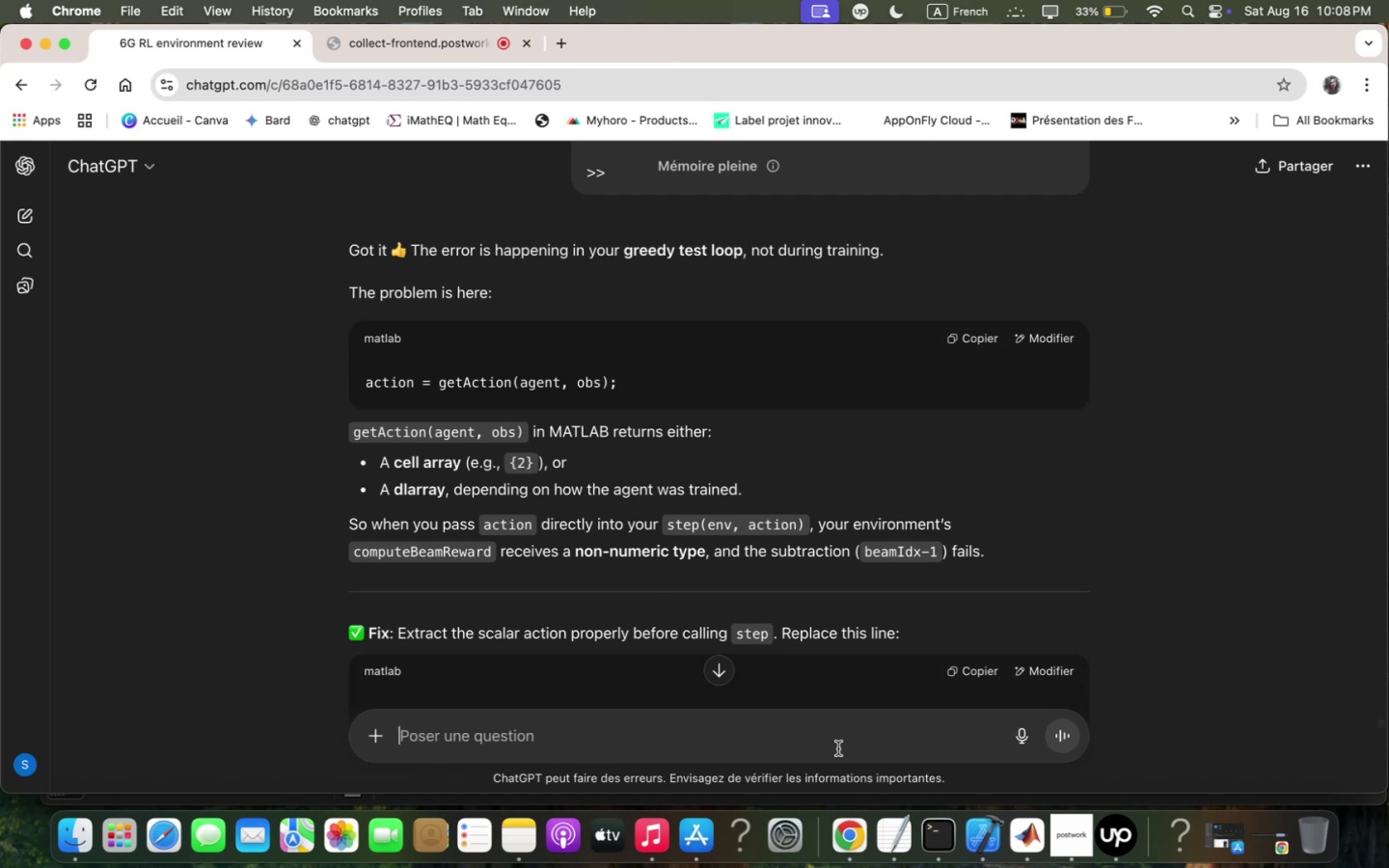 
wait(27.52)
 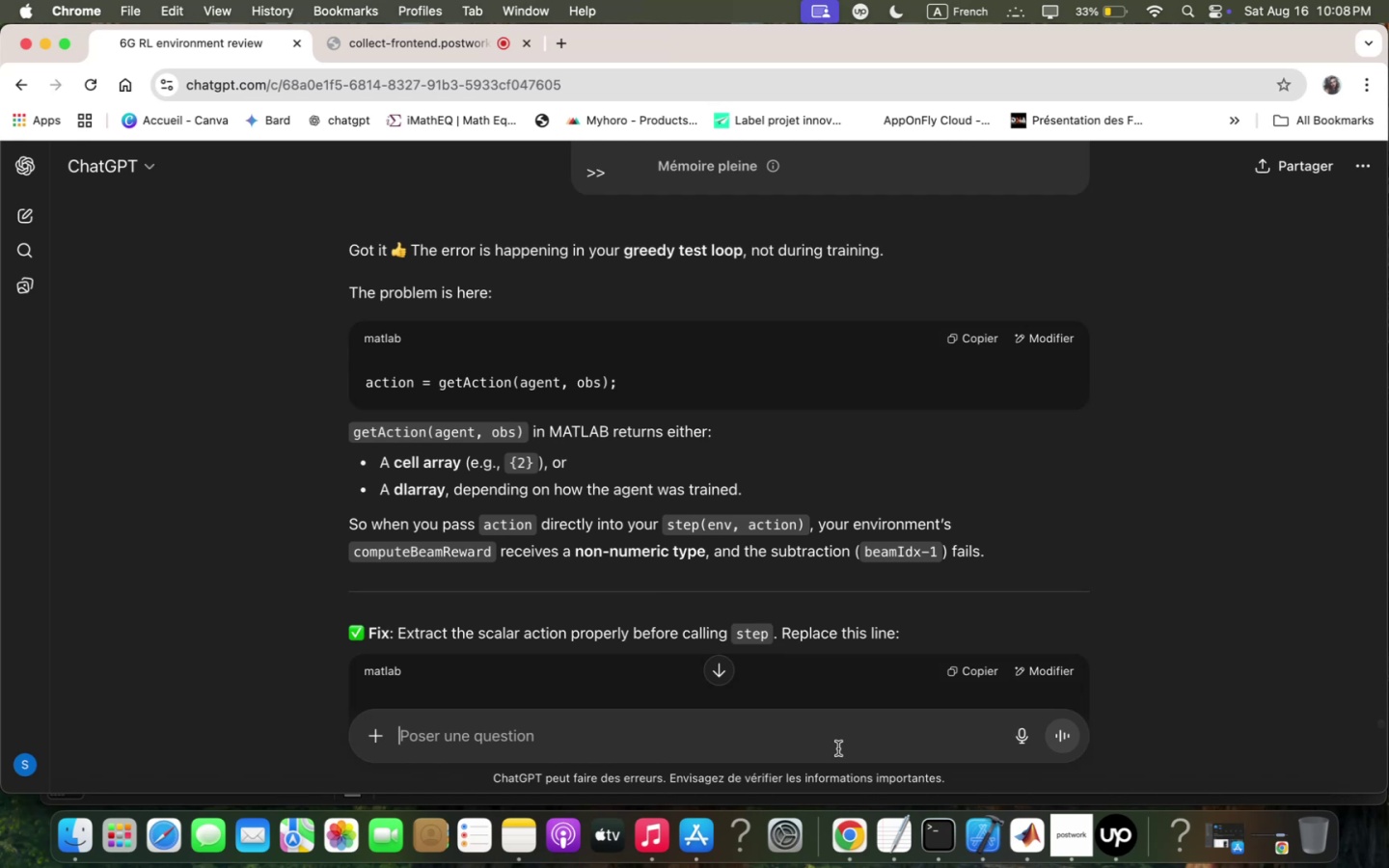 
scroll: coordinate [956, 426], scroll_direction: down, amount: 18.0
 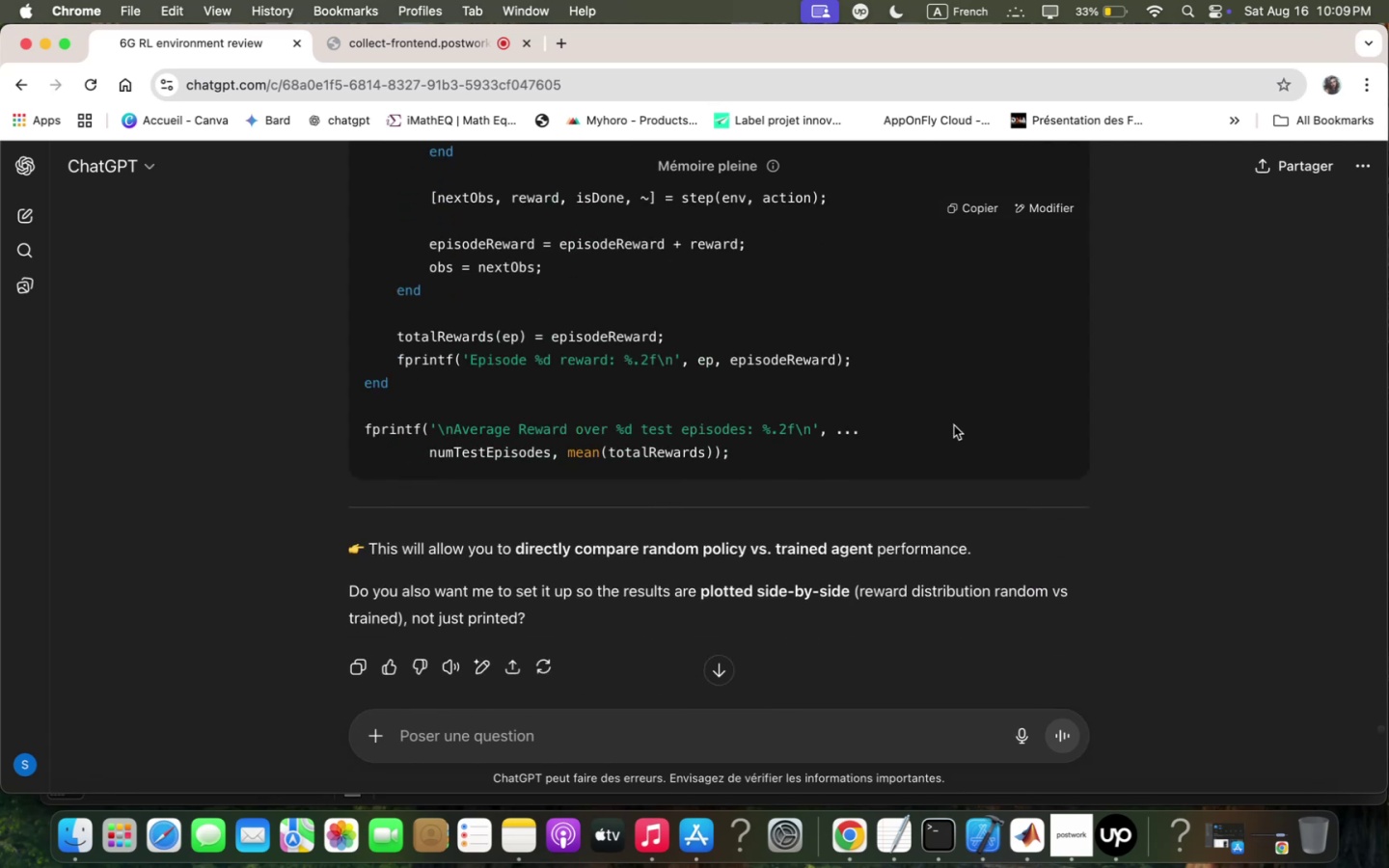 
scroll: coordinate [947, 427], scroll_direction: up, amount: 33.0
 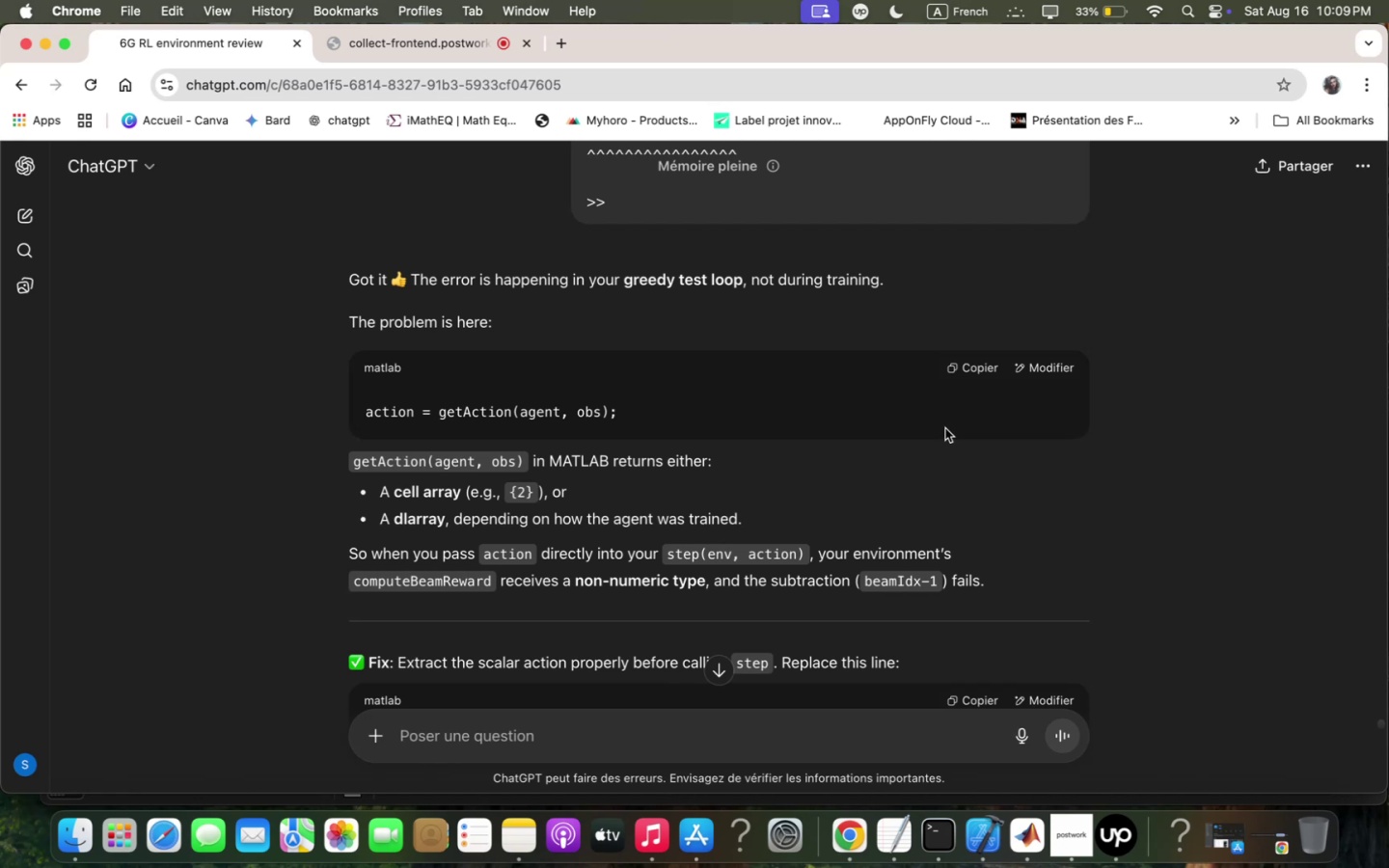 
wait(5.98)
 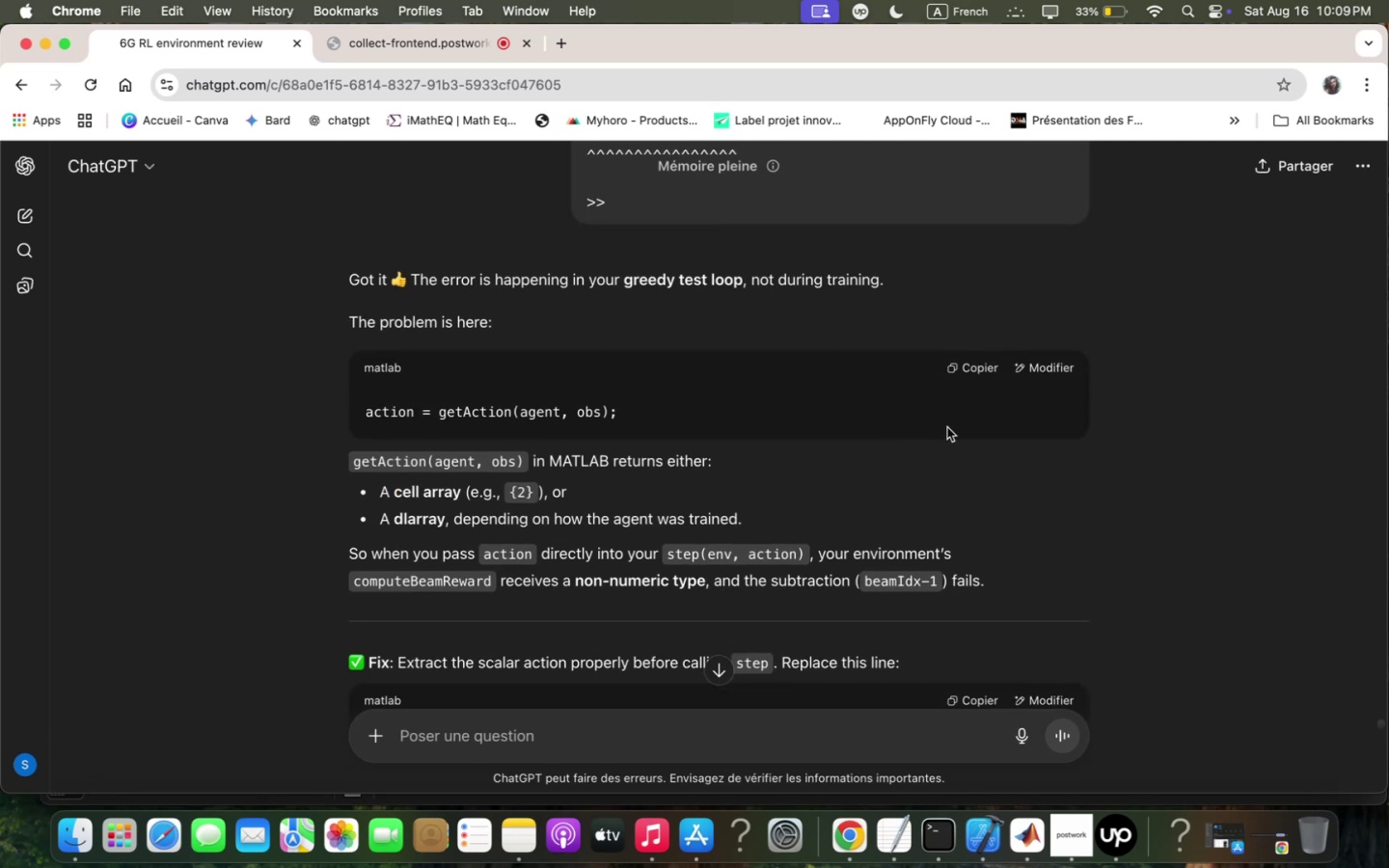 
scroll: coordinate [945, 428], scroll_direction: down, amount: 13.0
 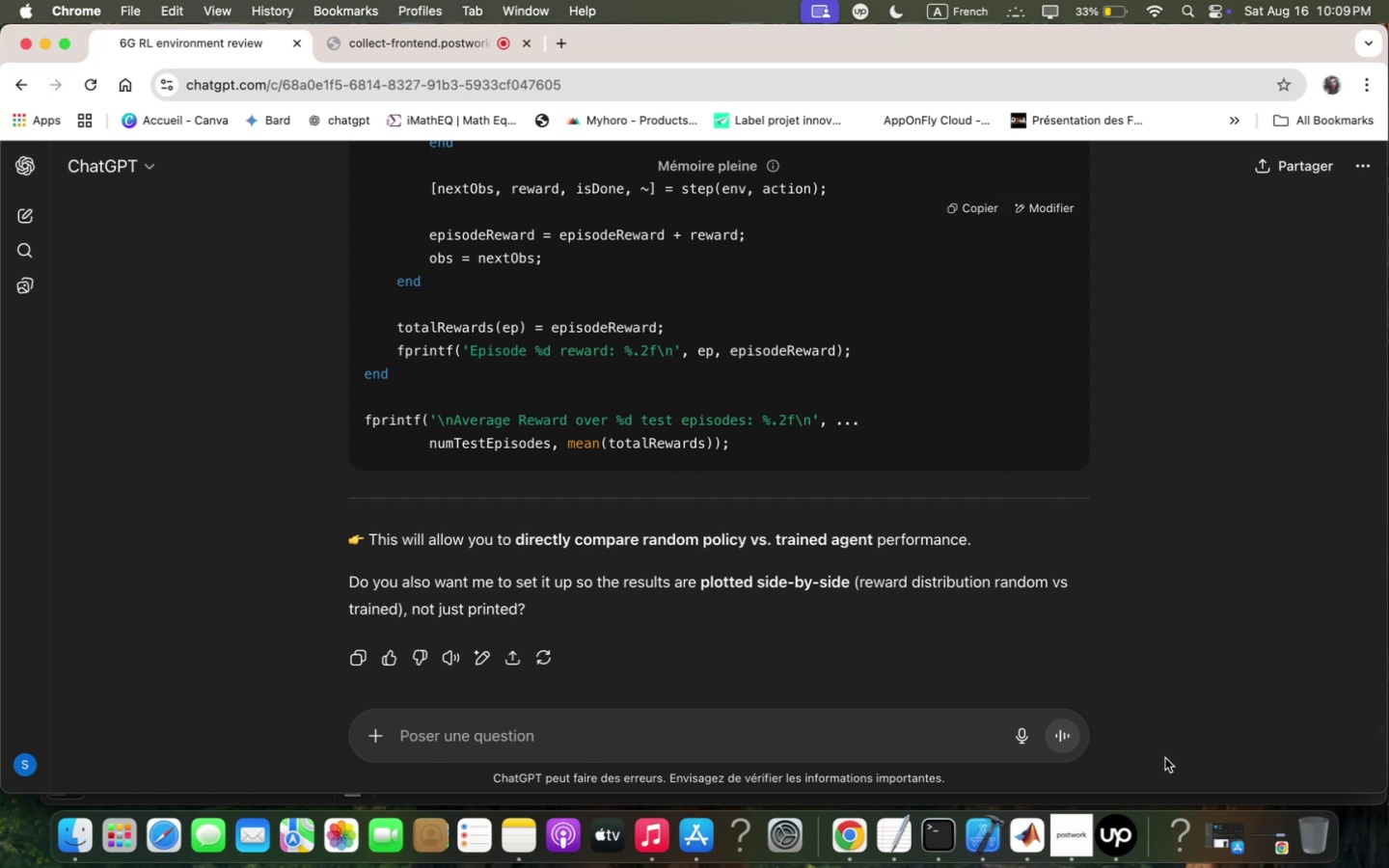 
wait(10.07)
 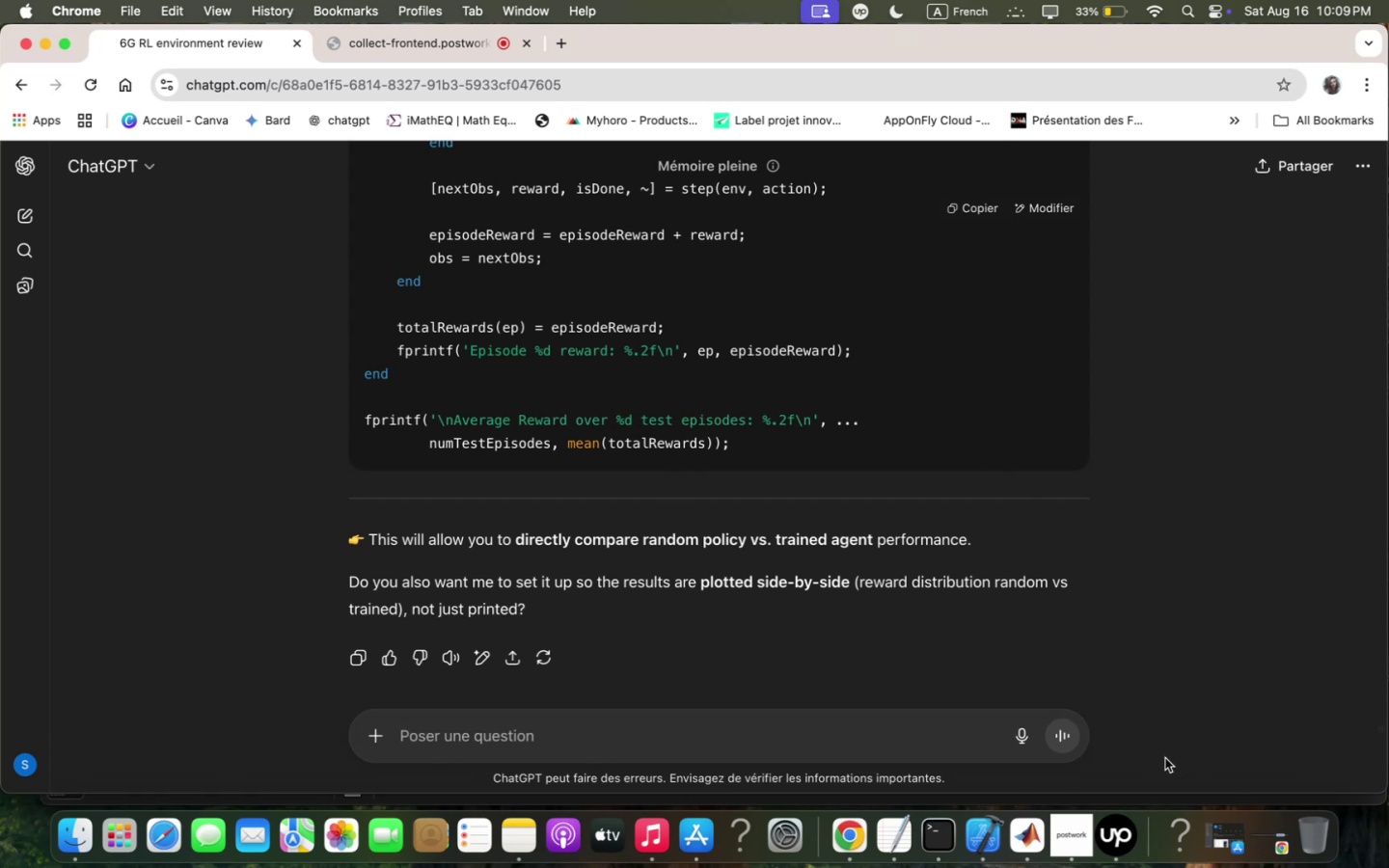 
type(zhe)
 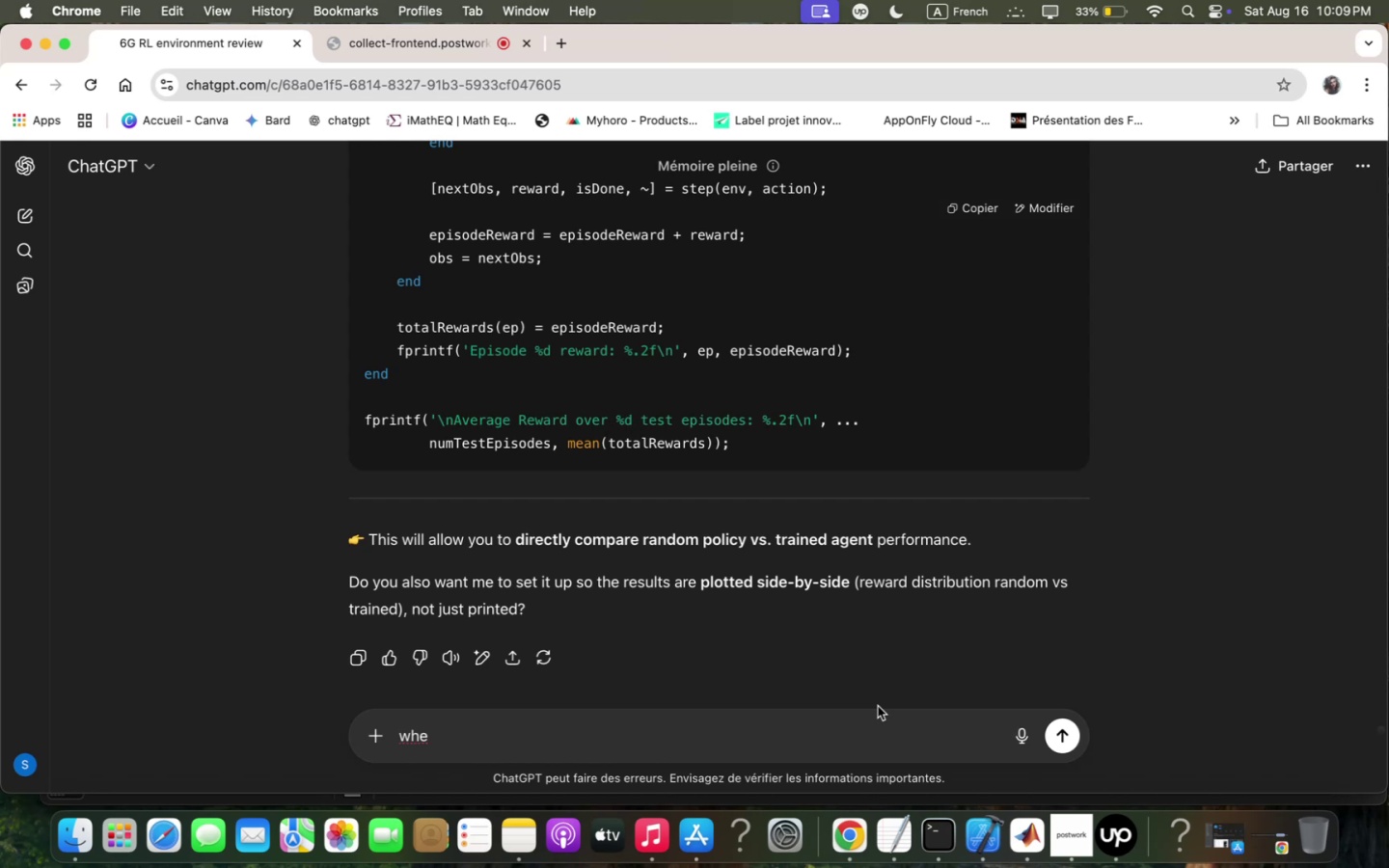 
type(re tp)
key(Backspace)
type(o qdd these chqnges)
 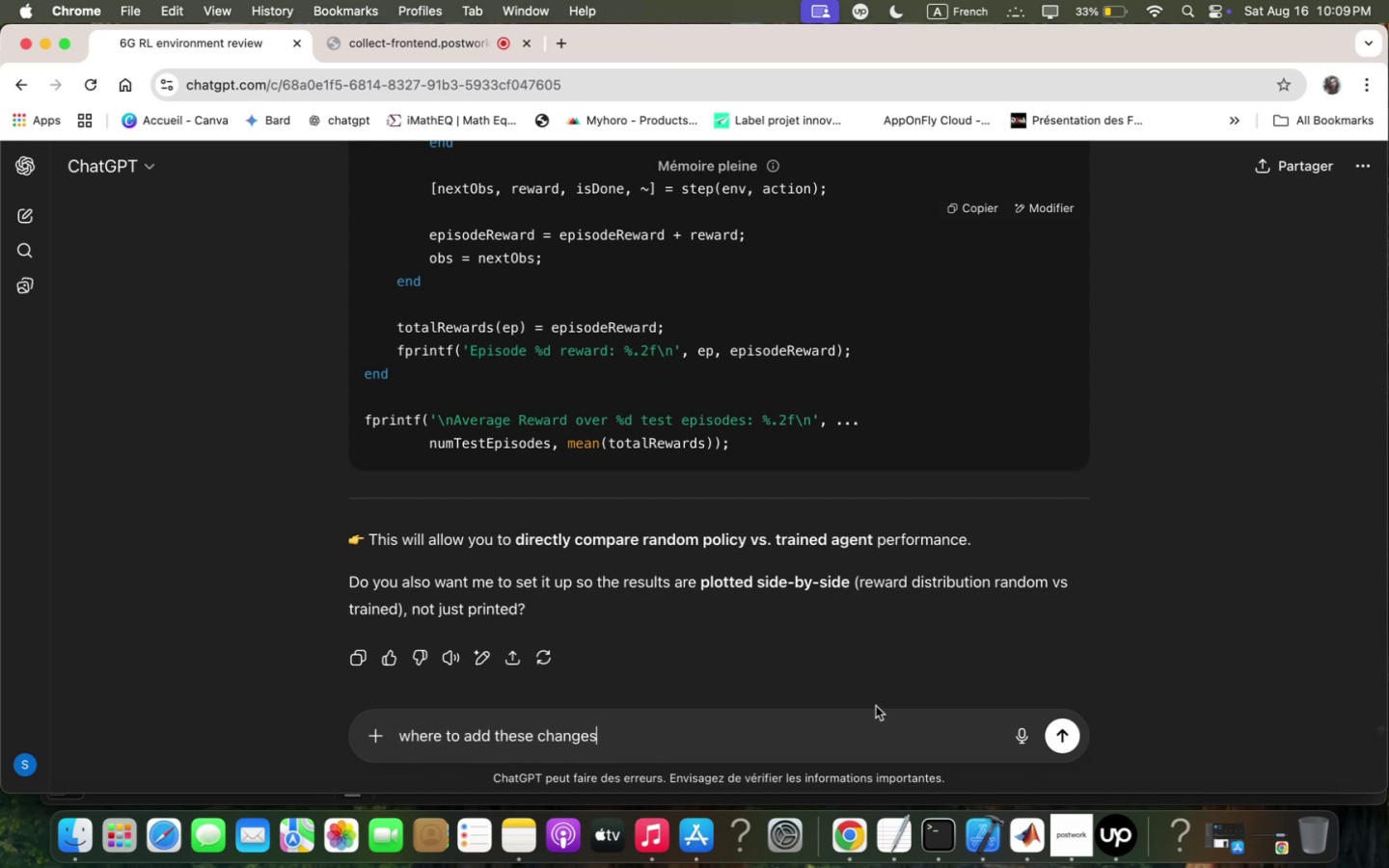 
key(Enter)
 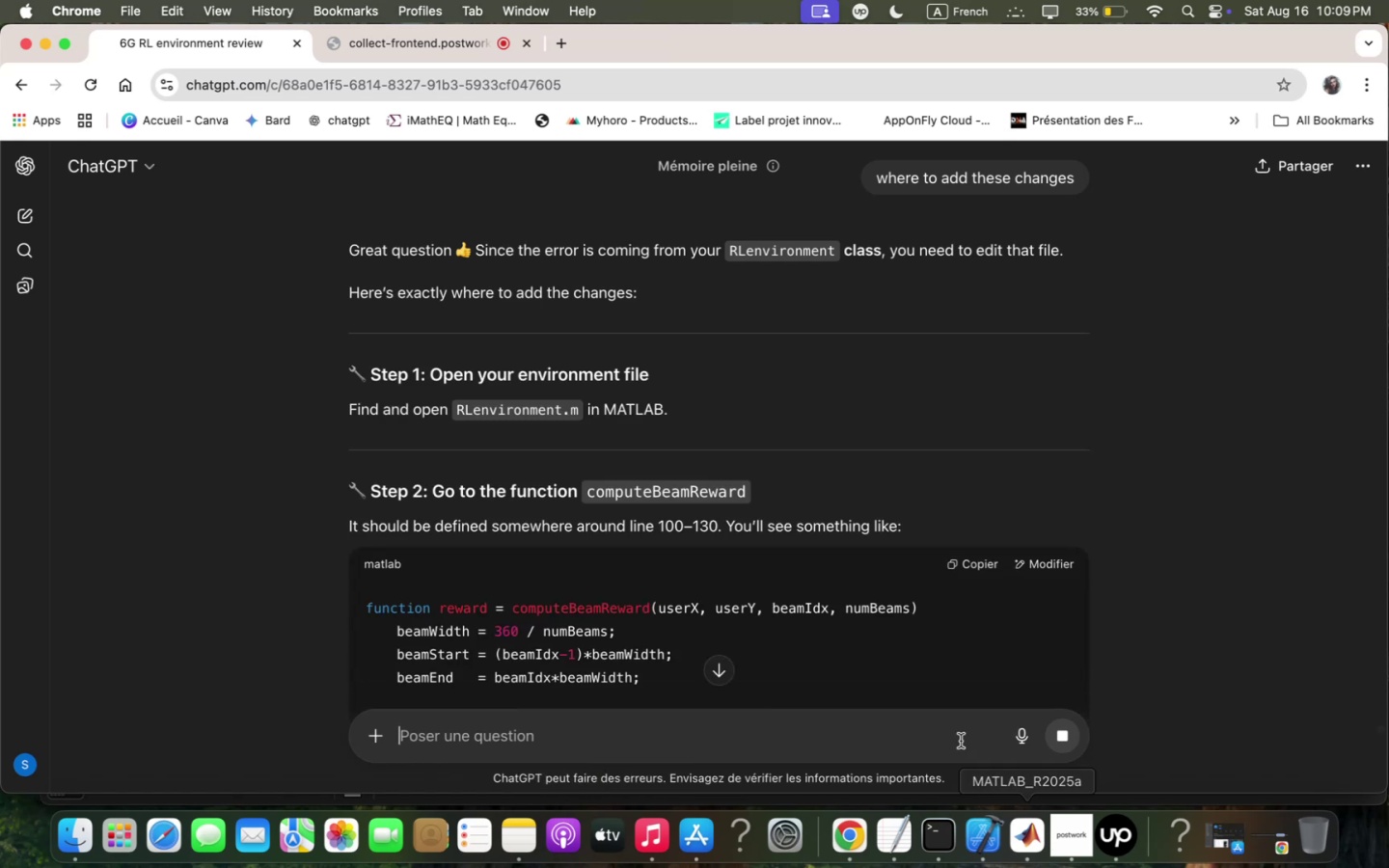 
scroll: coordinate [897, 652], scroll_direction: up, amount: 2.0
 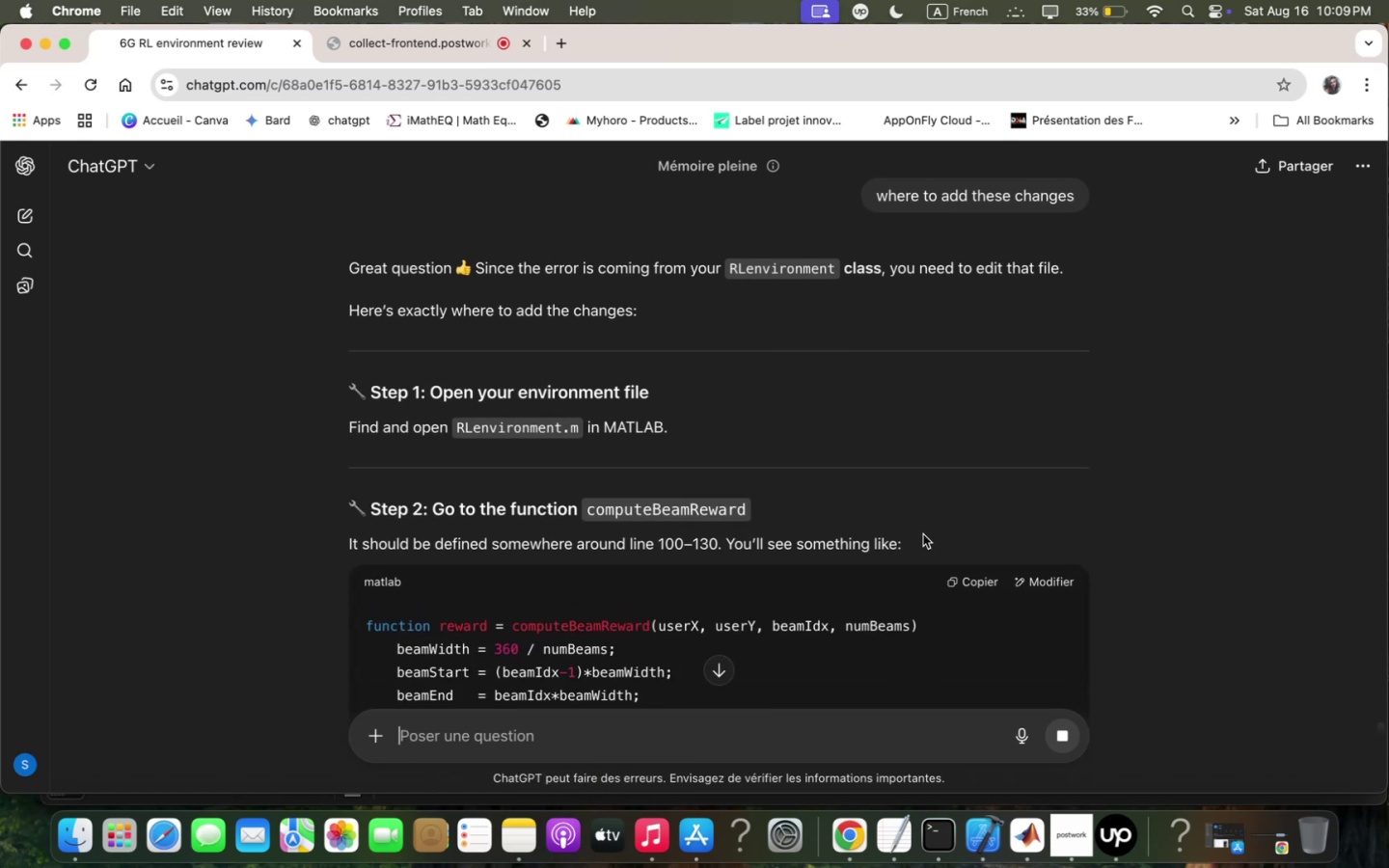 